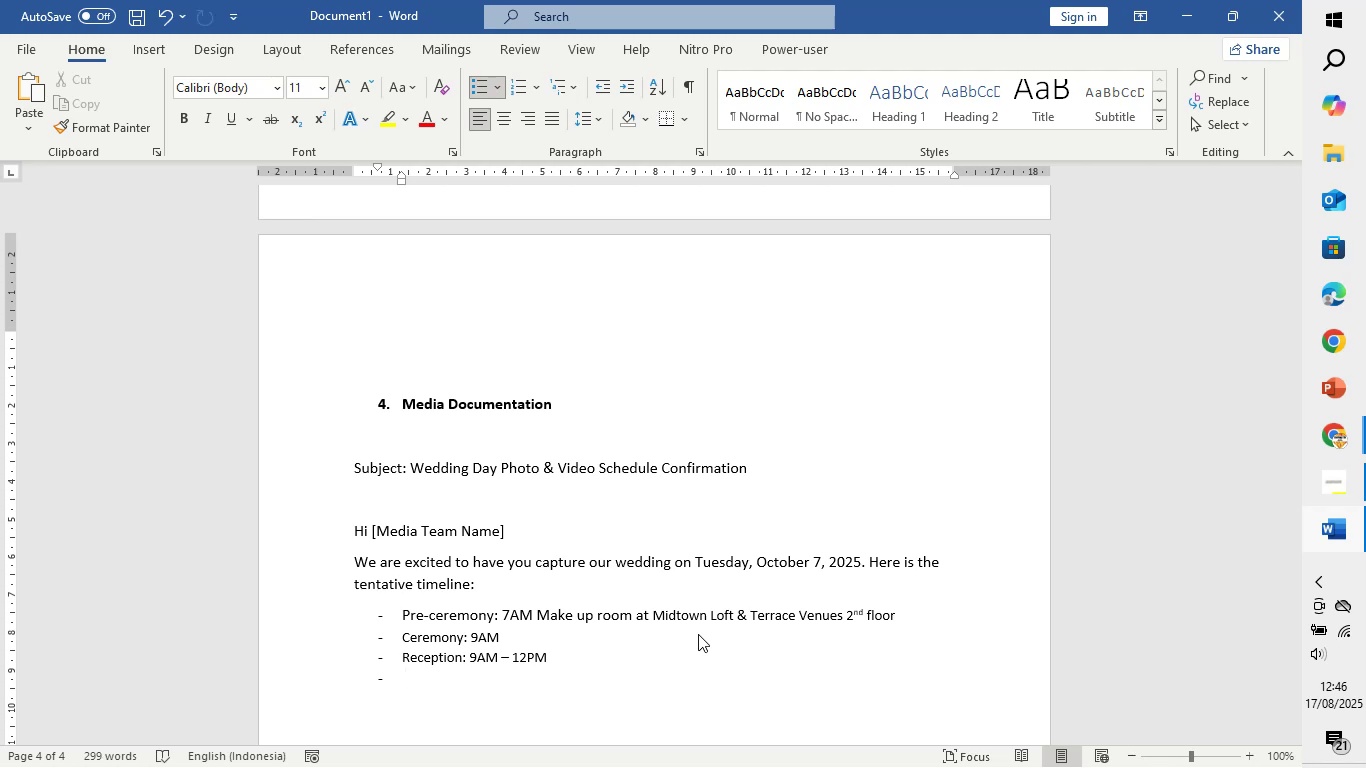 
key(Backspace)
 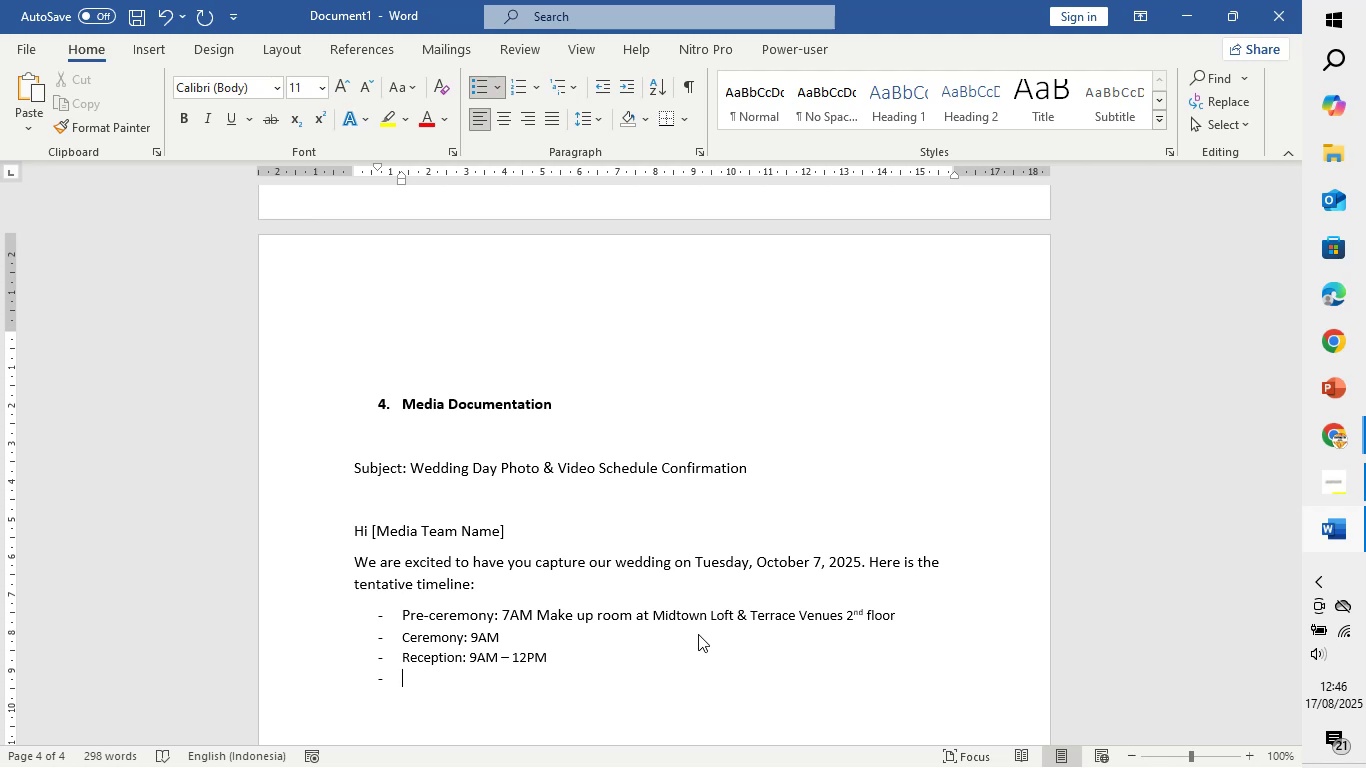 
wait(7.25)
 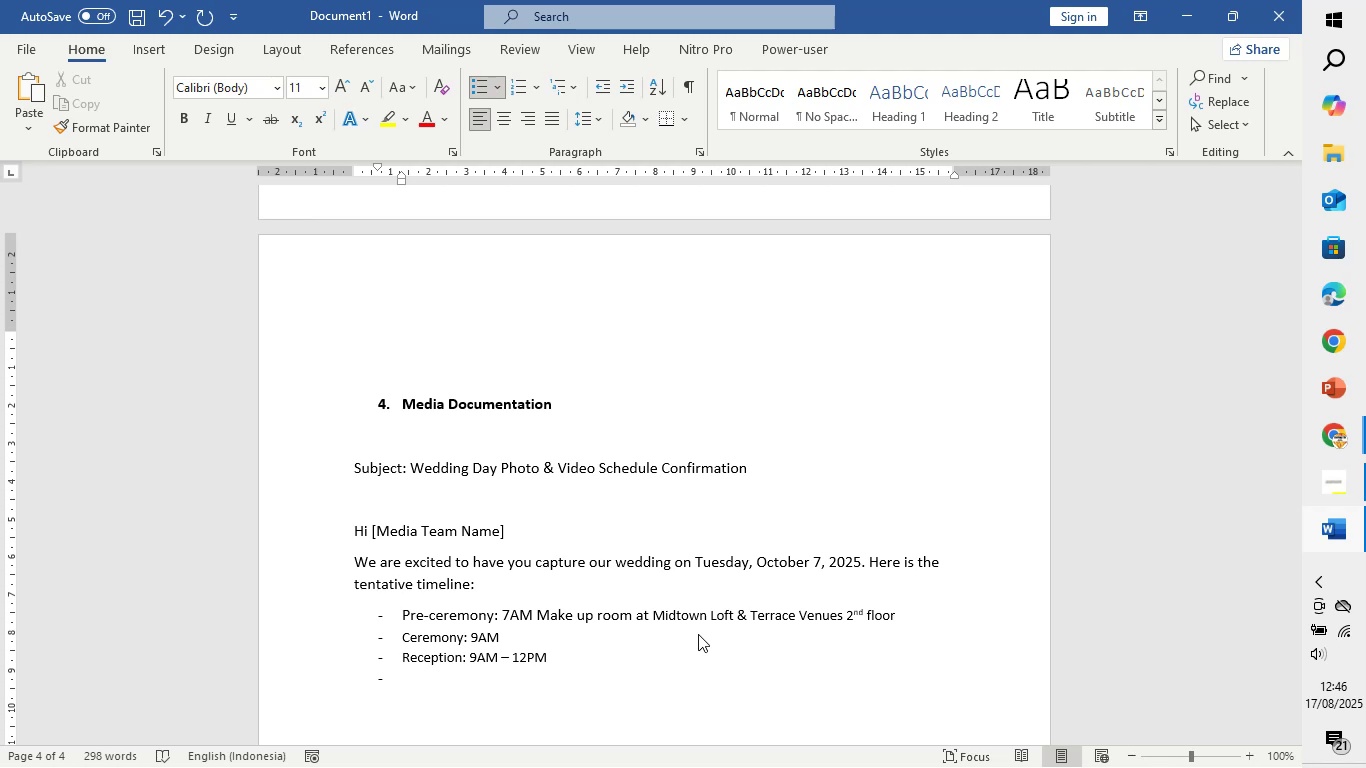 
type(Family Potrait)
 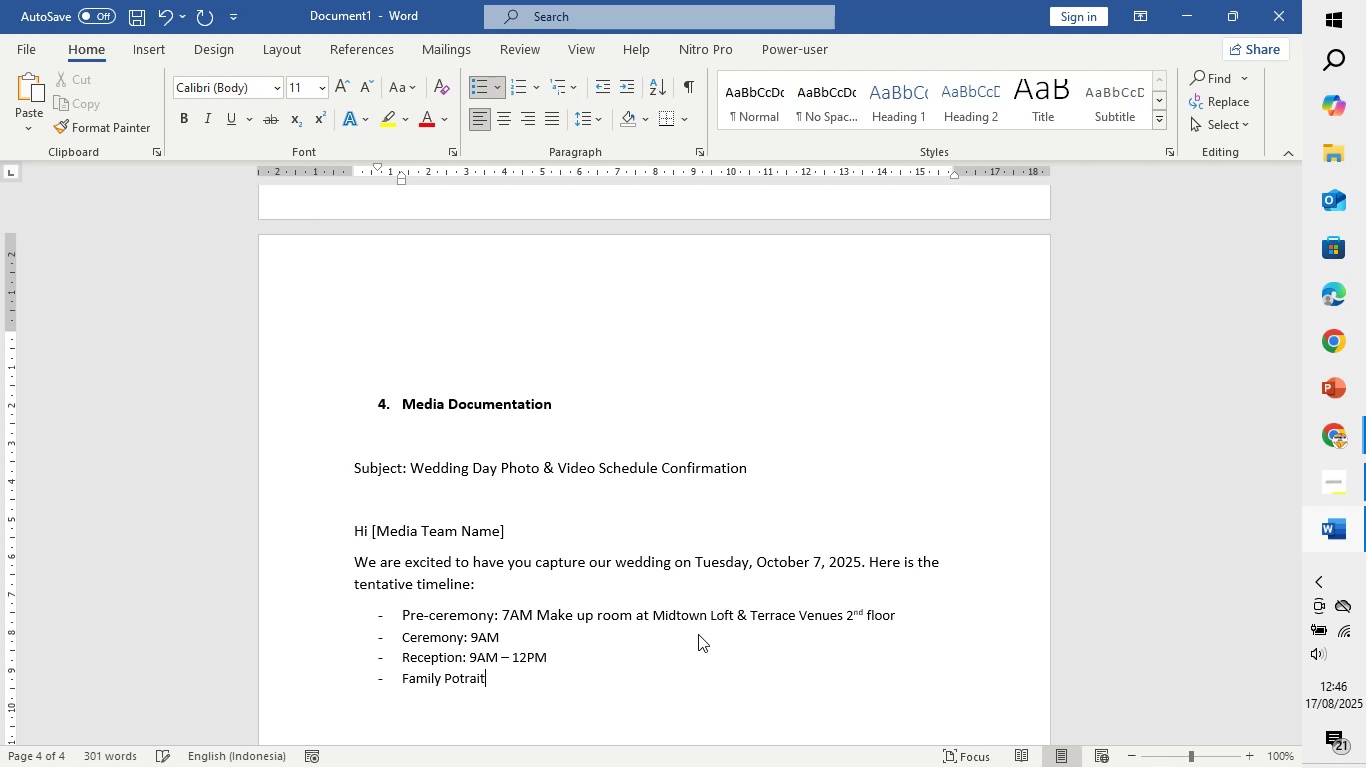 
key(Shift+Semicolon)
 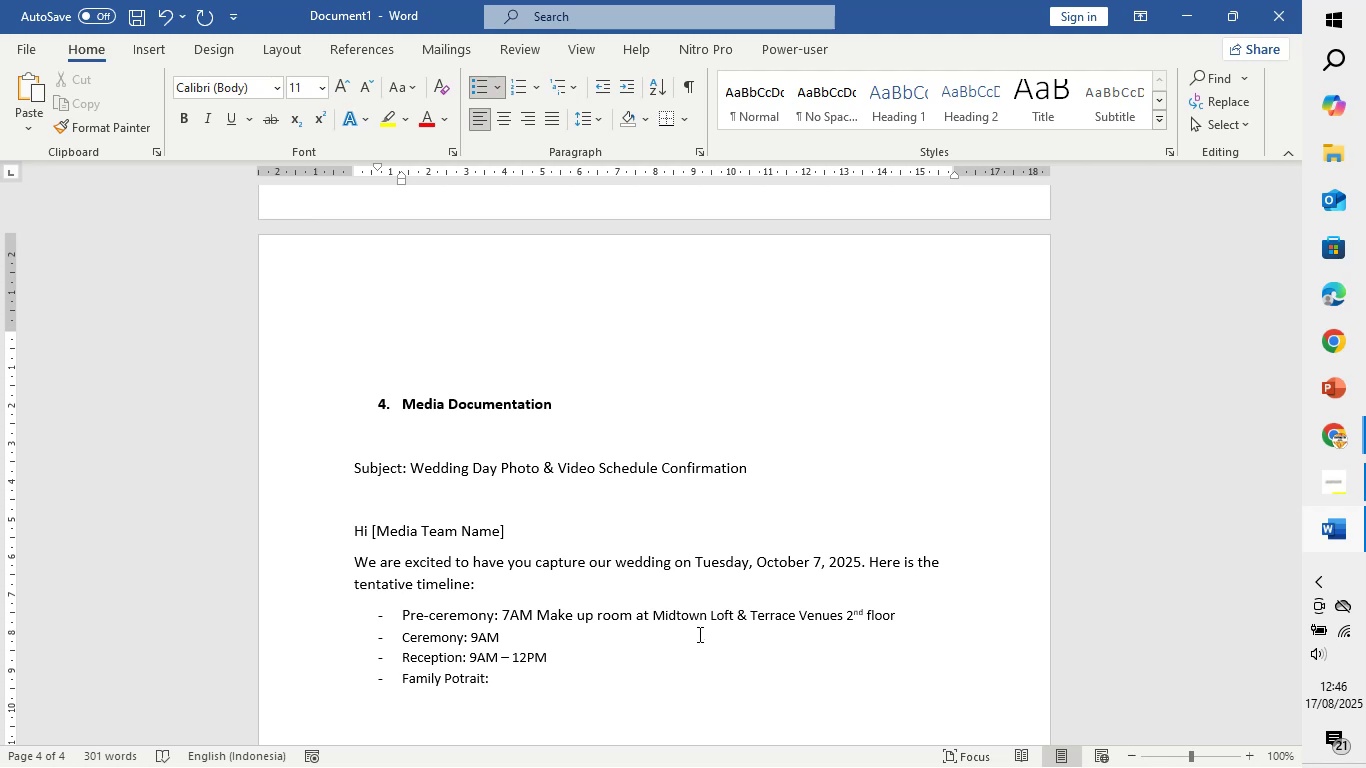 
key(Space)
 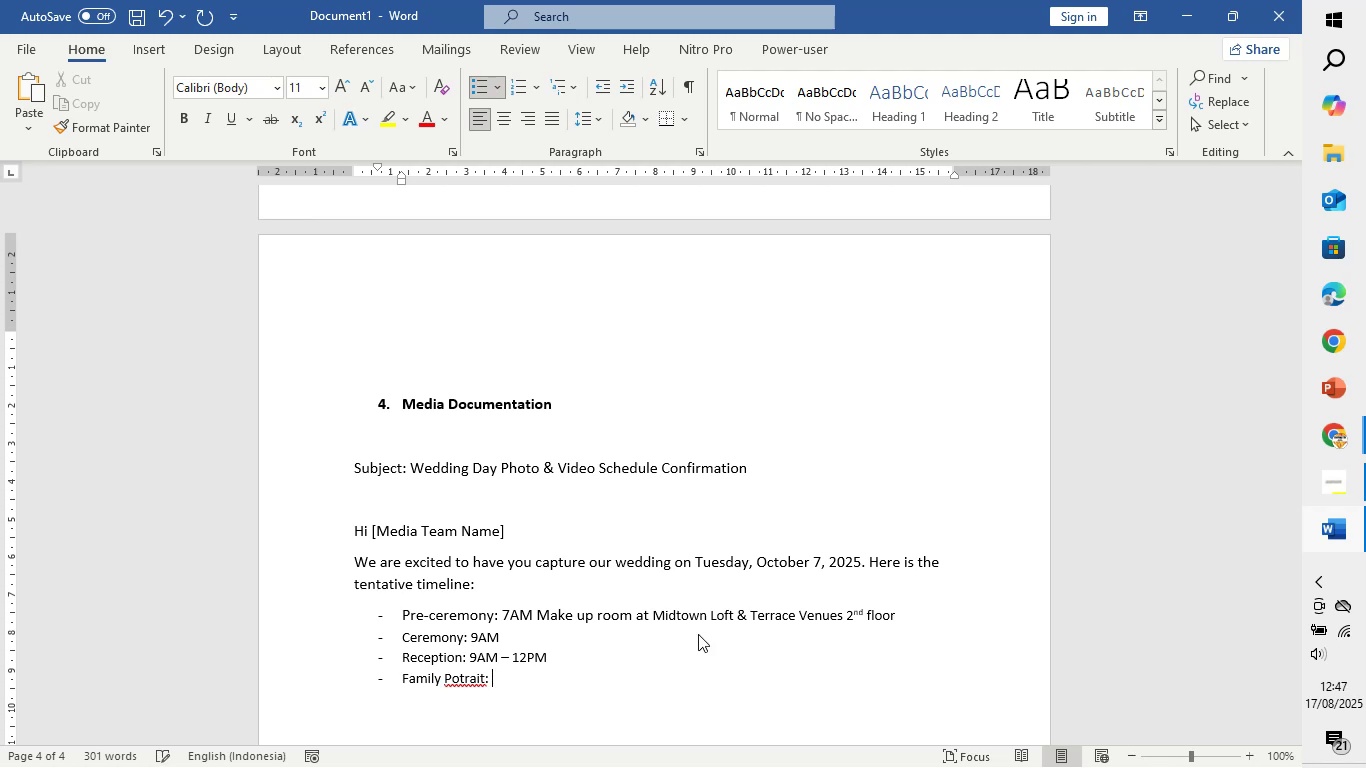 
key(Shift+ShiftLeft)
 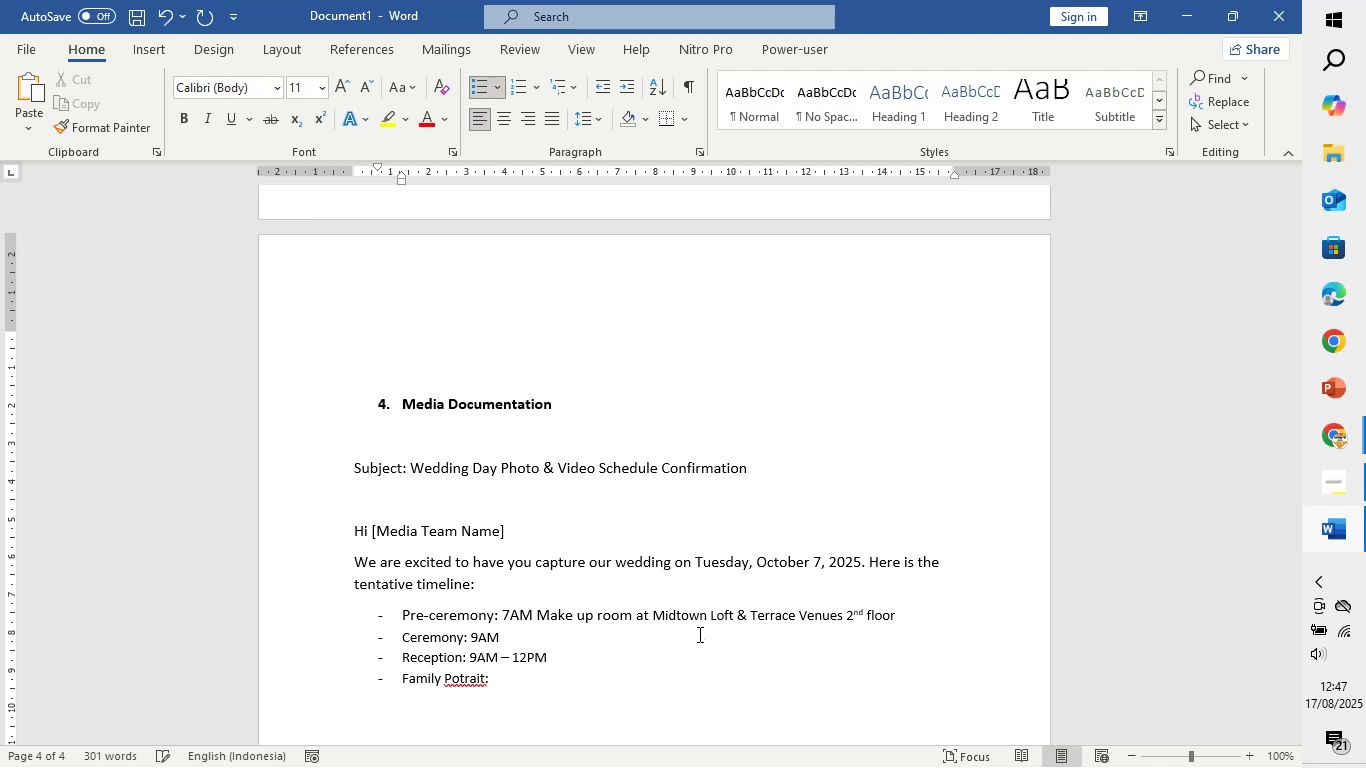 
key(A)
 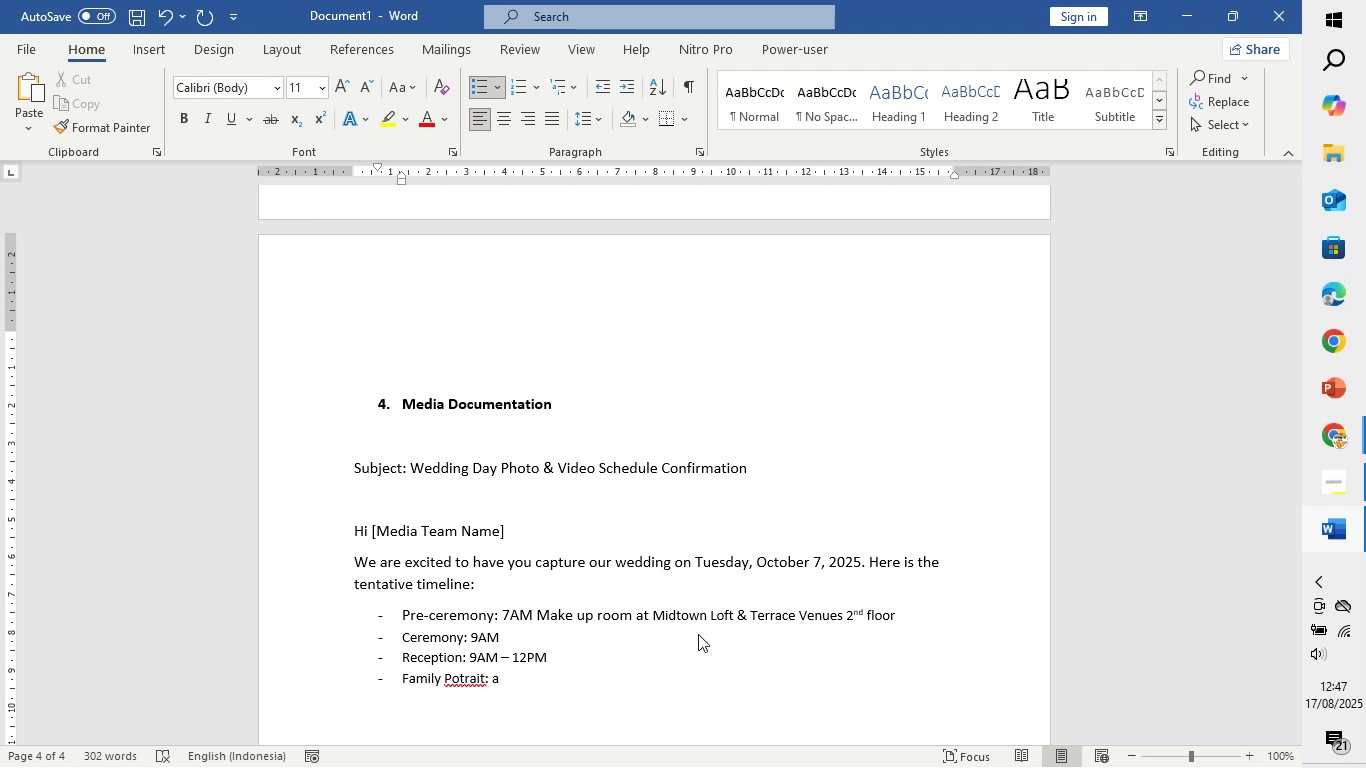 
key(Backspace)
 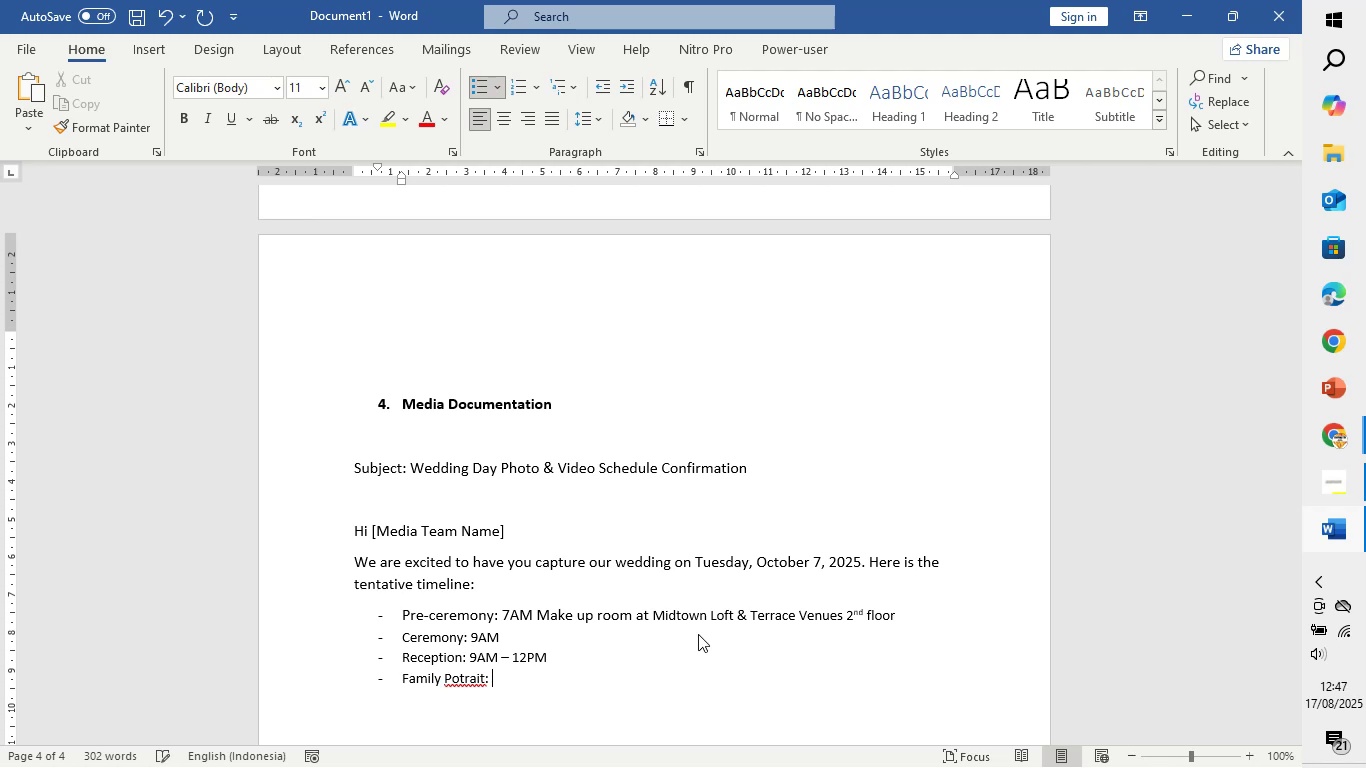 
key(Backspace)
 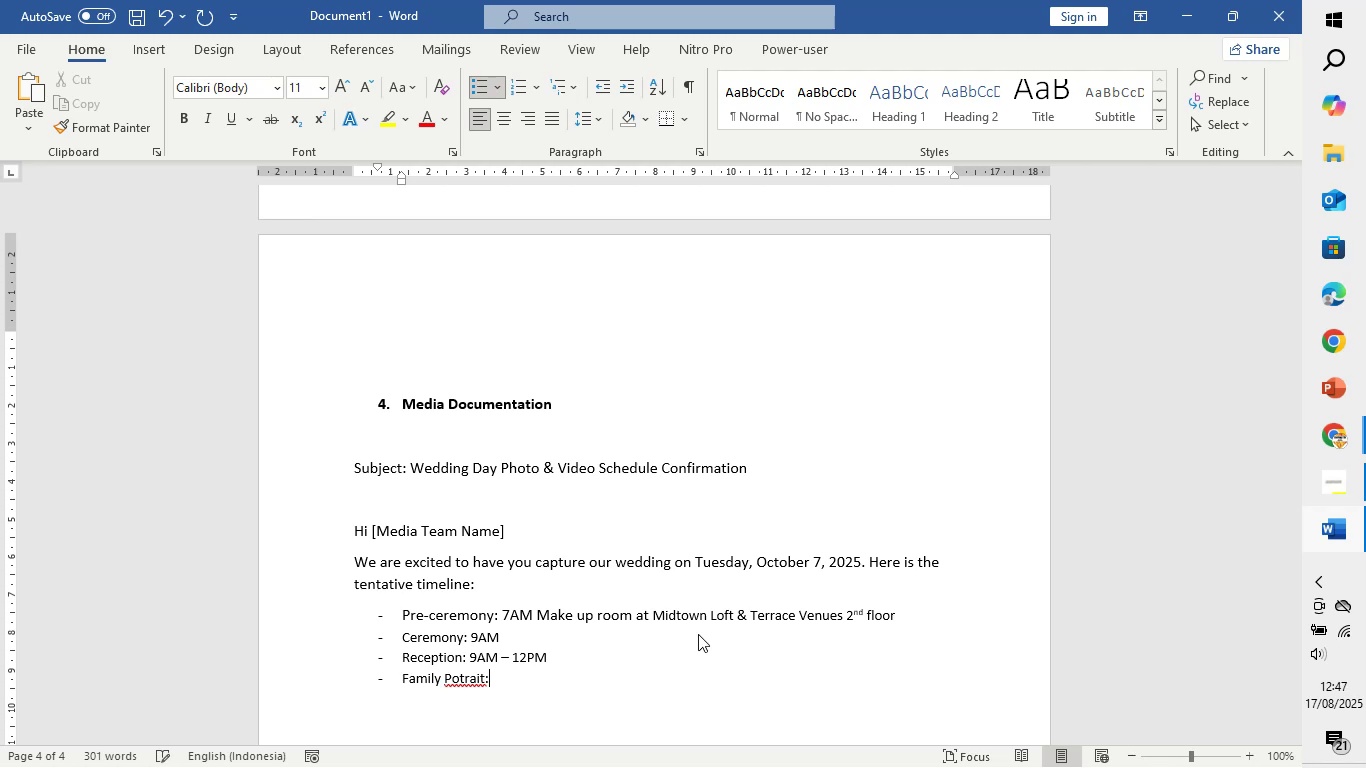 
key(Backspace)
 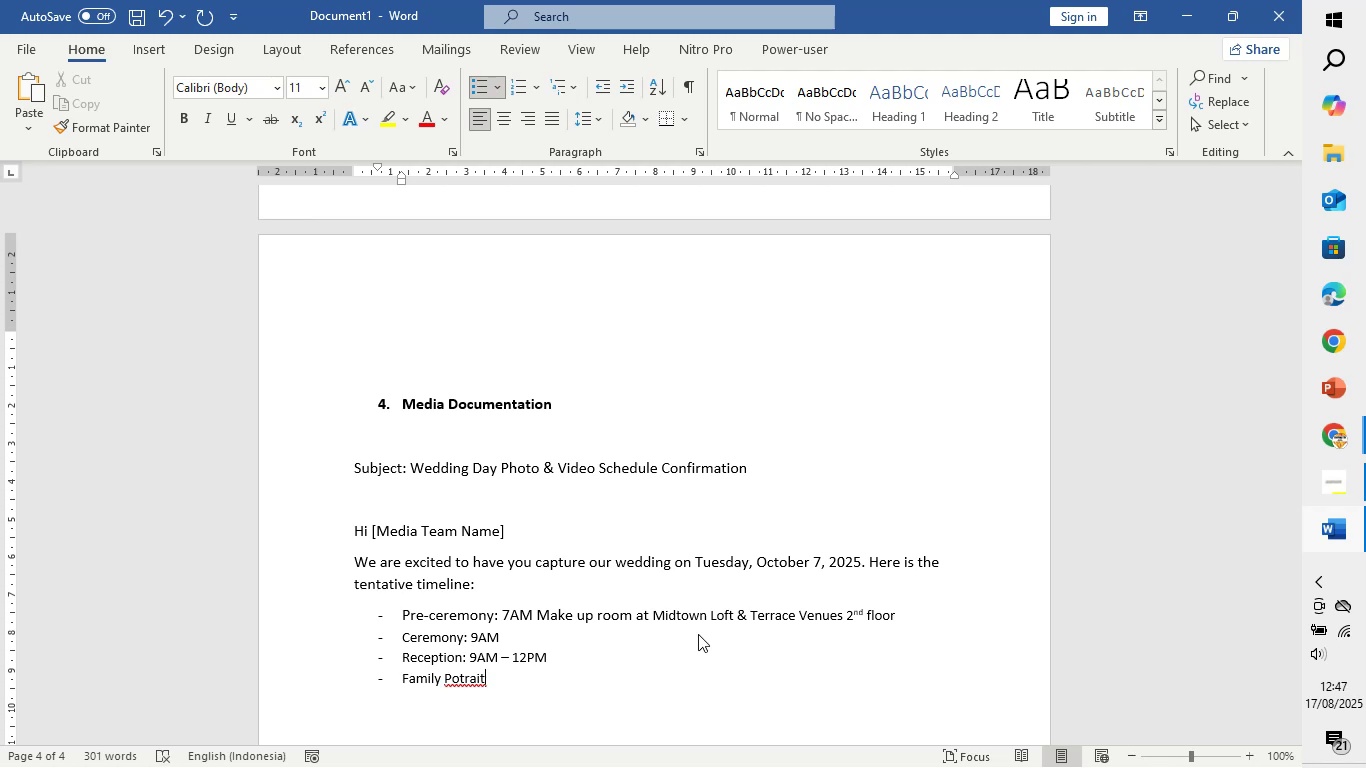 
key(S)
 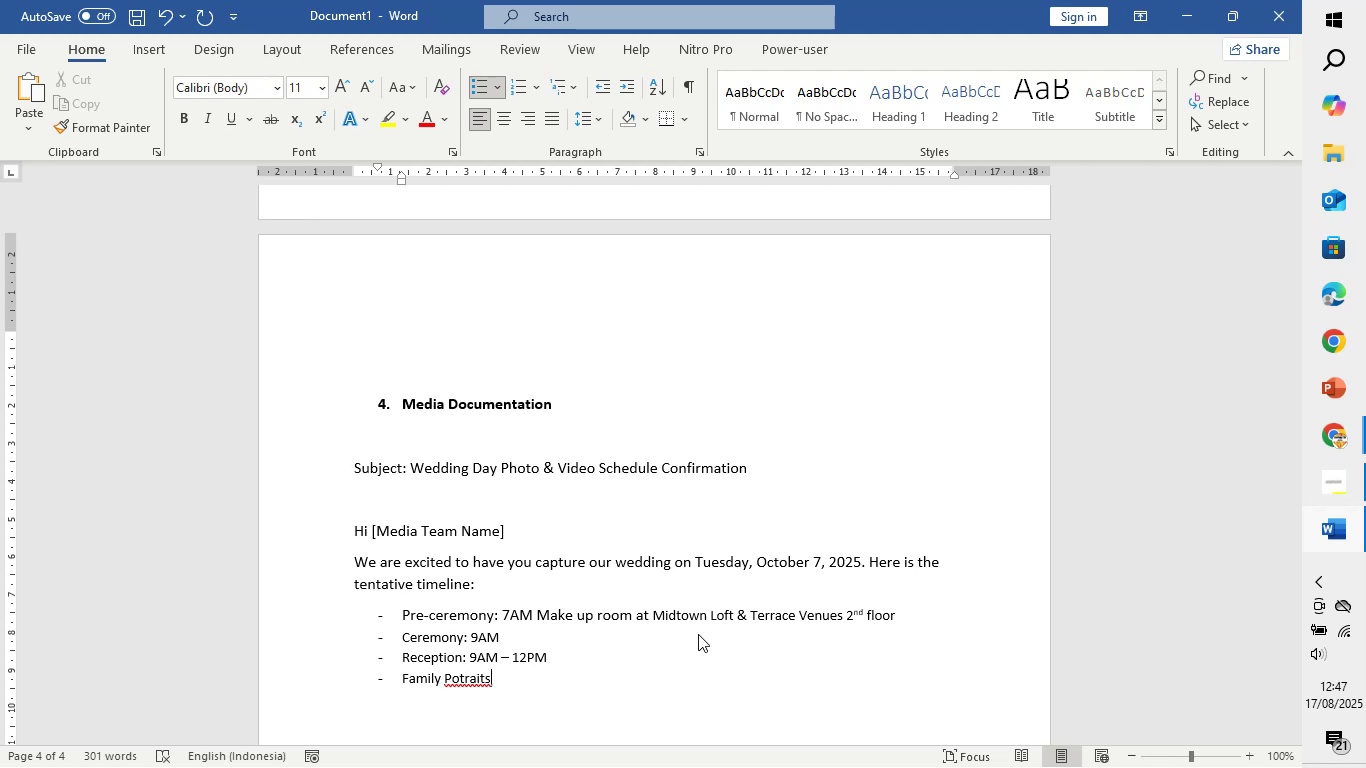 
key(Shift+Semicolon)
 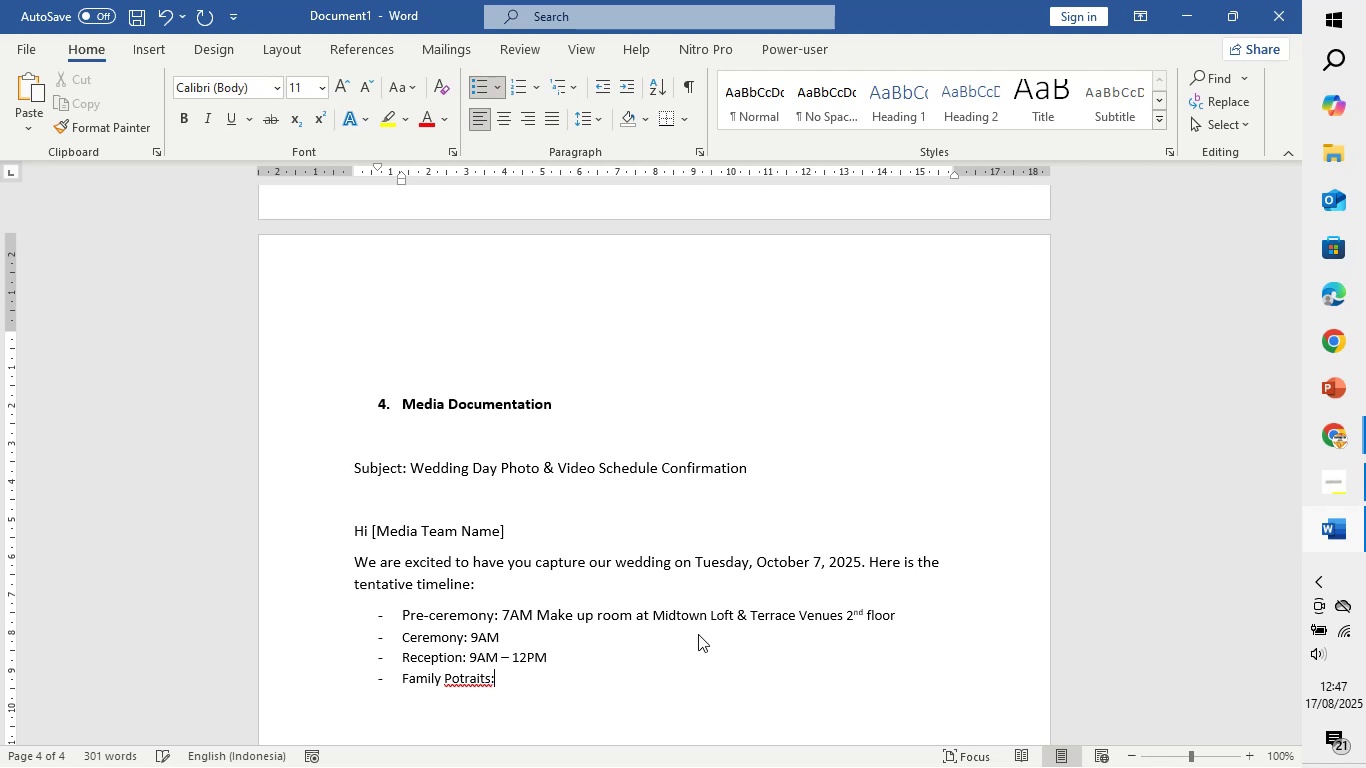 
key(Space)
 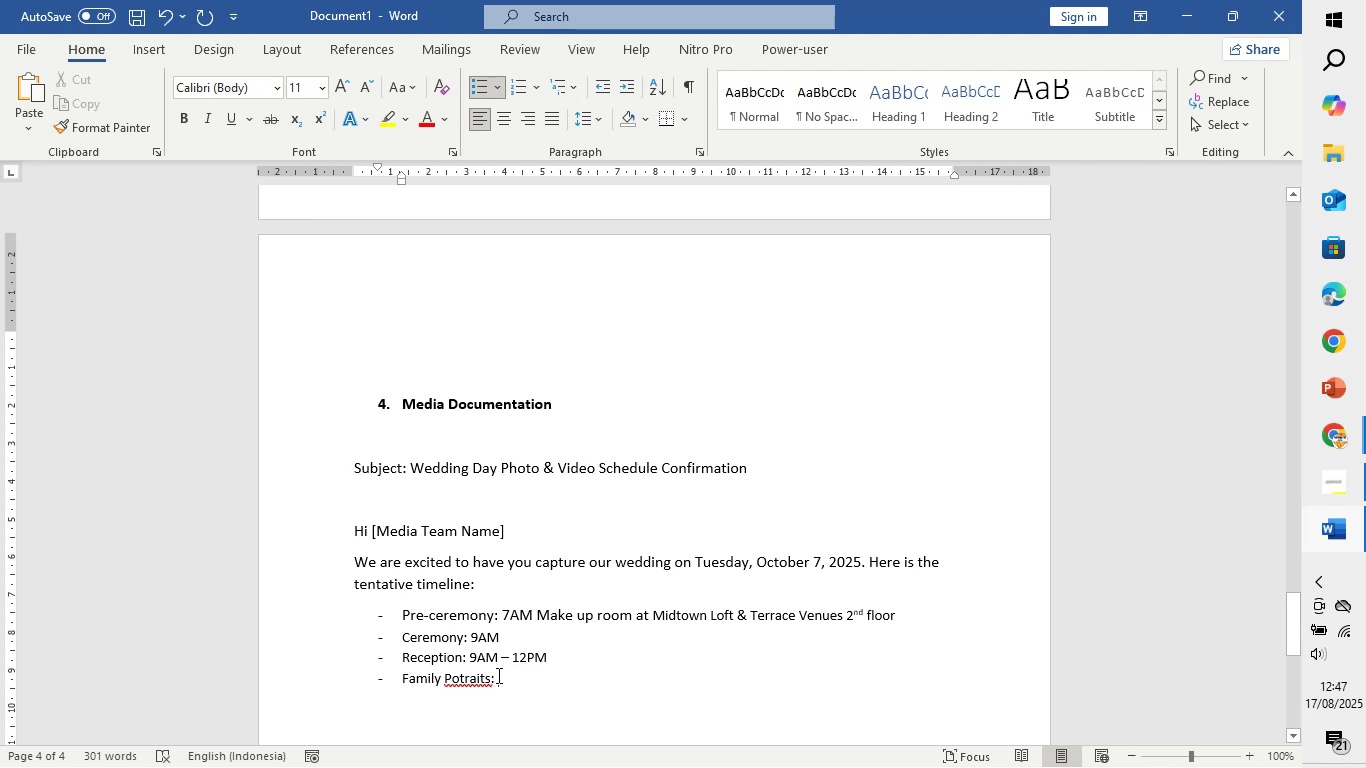 
right_click([475, 685])
 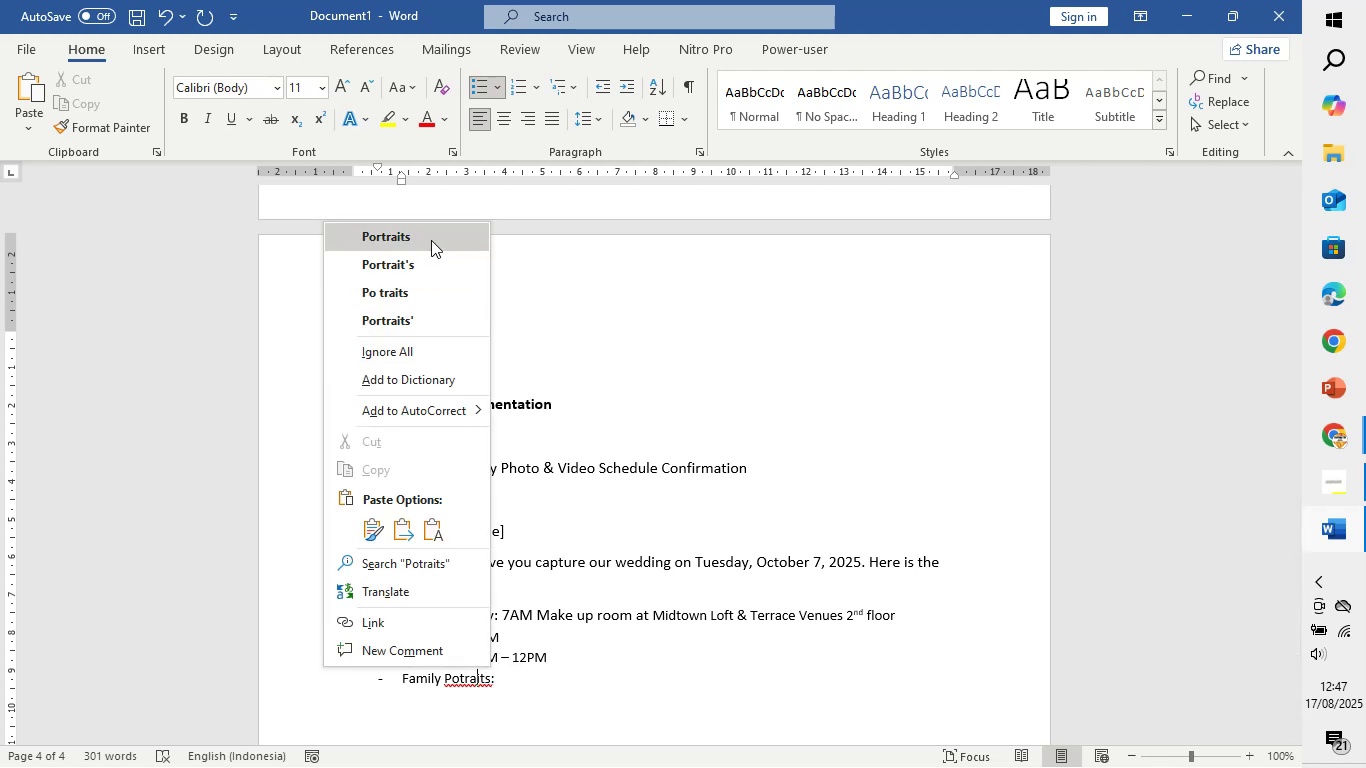 
left_click([431, 234])
 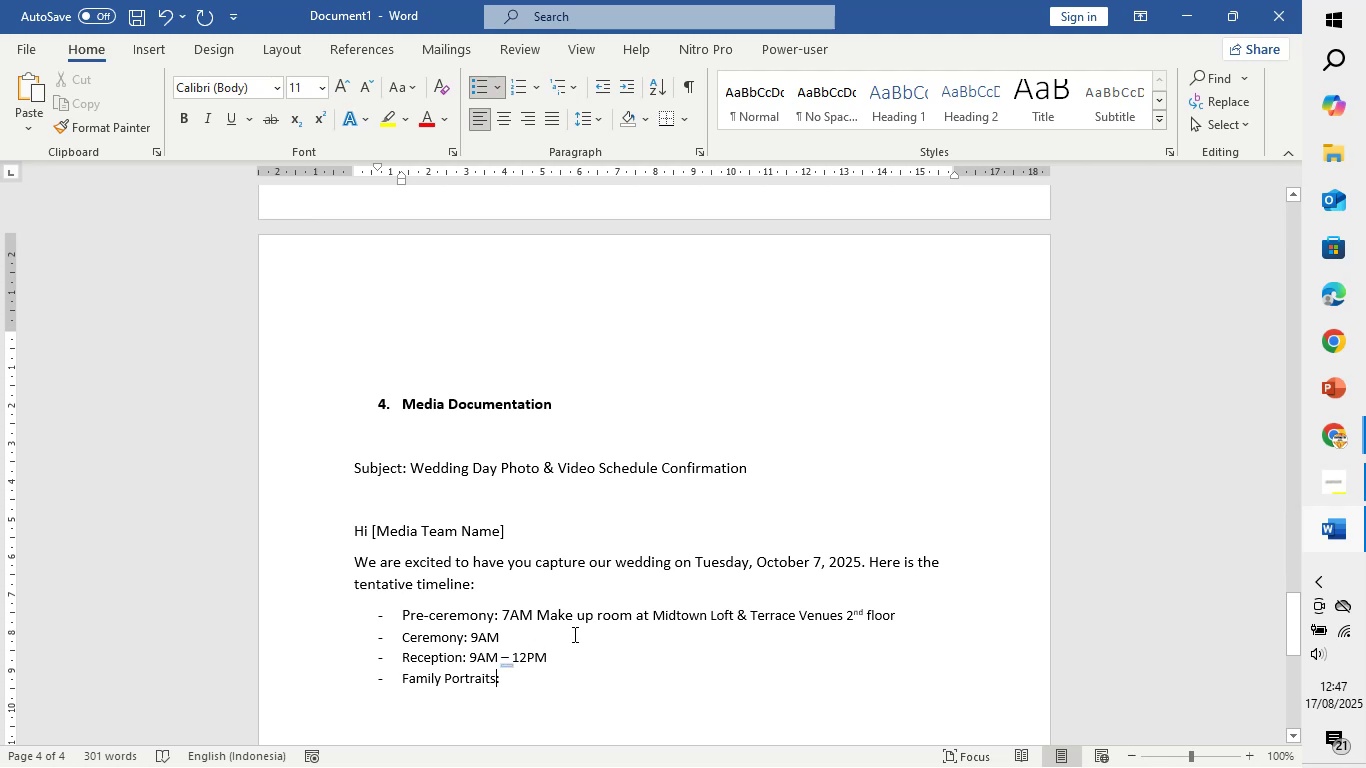 
wait(6.49)
 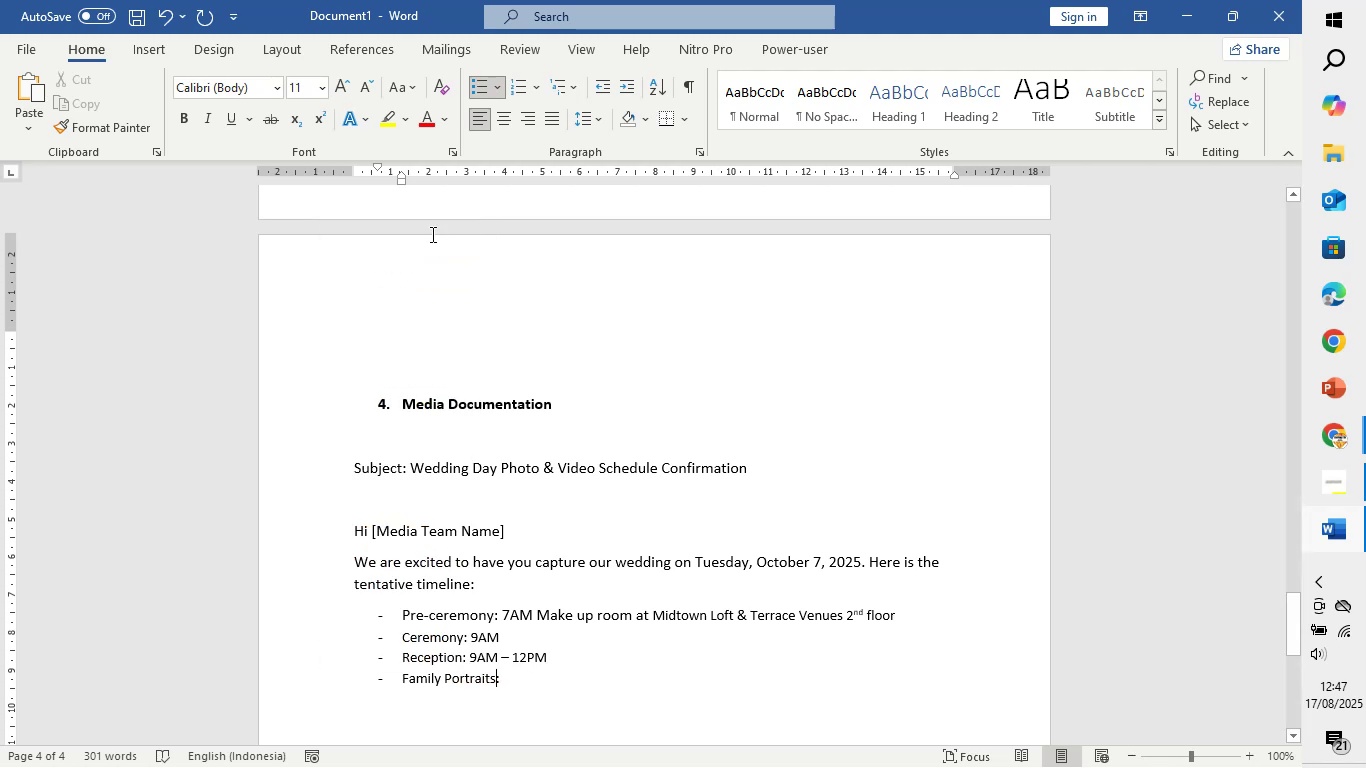 
key(Space)
 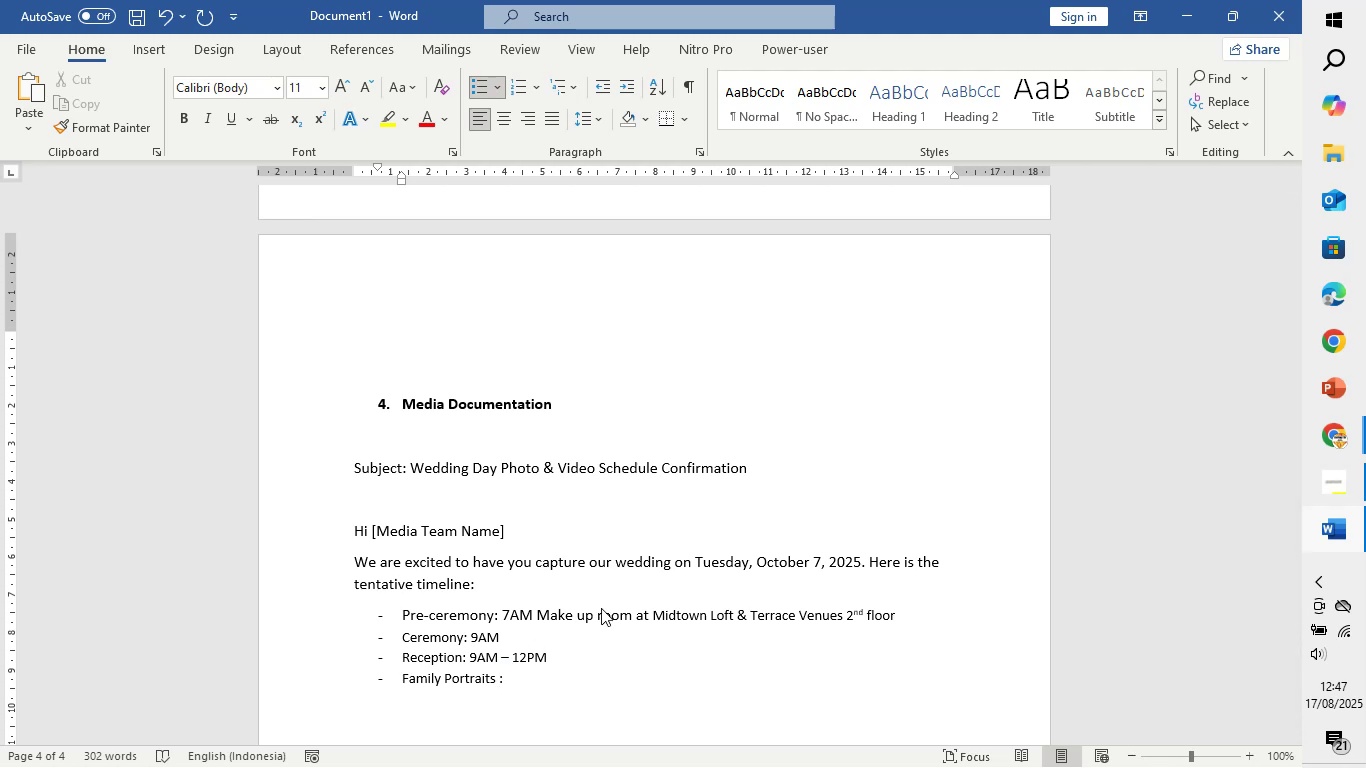 
key(Backspace)
 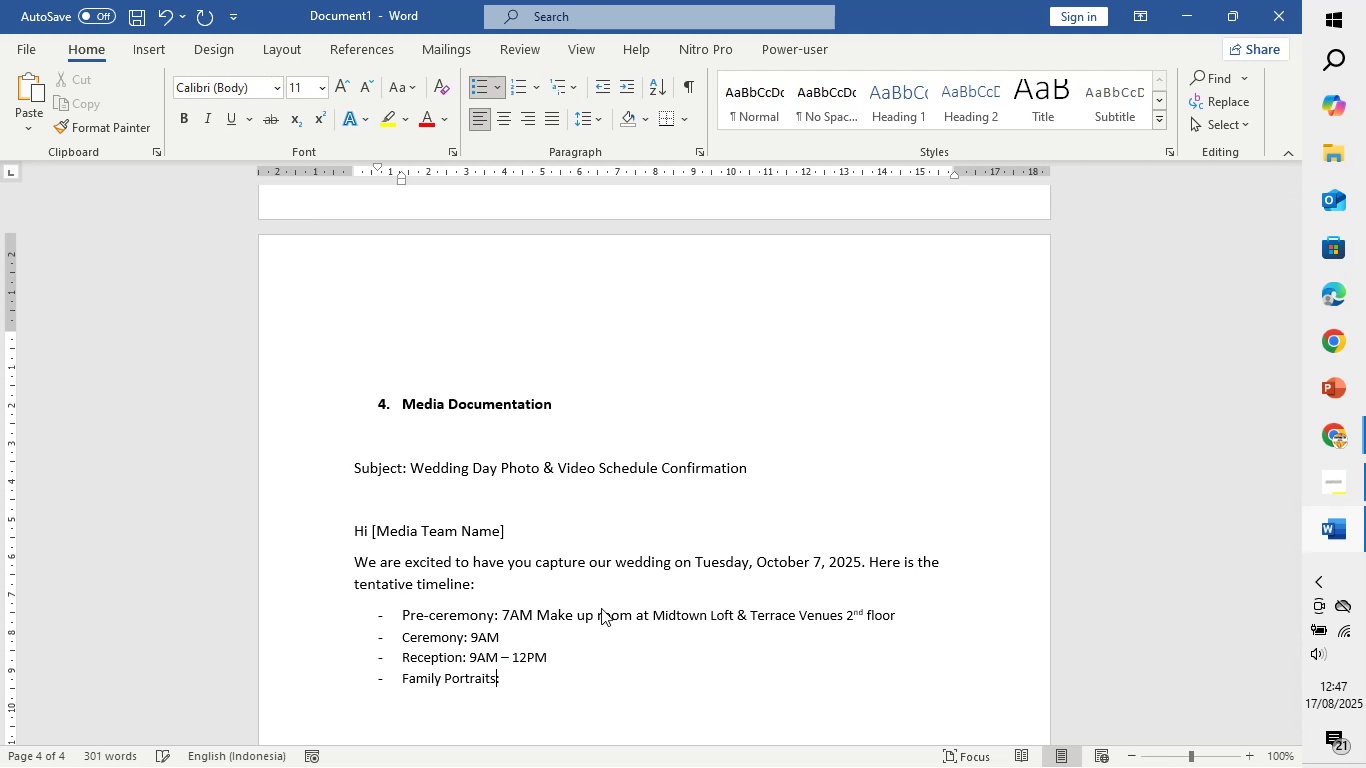 
key(ArrowRight)
 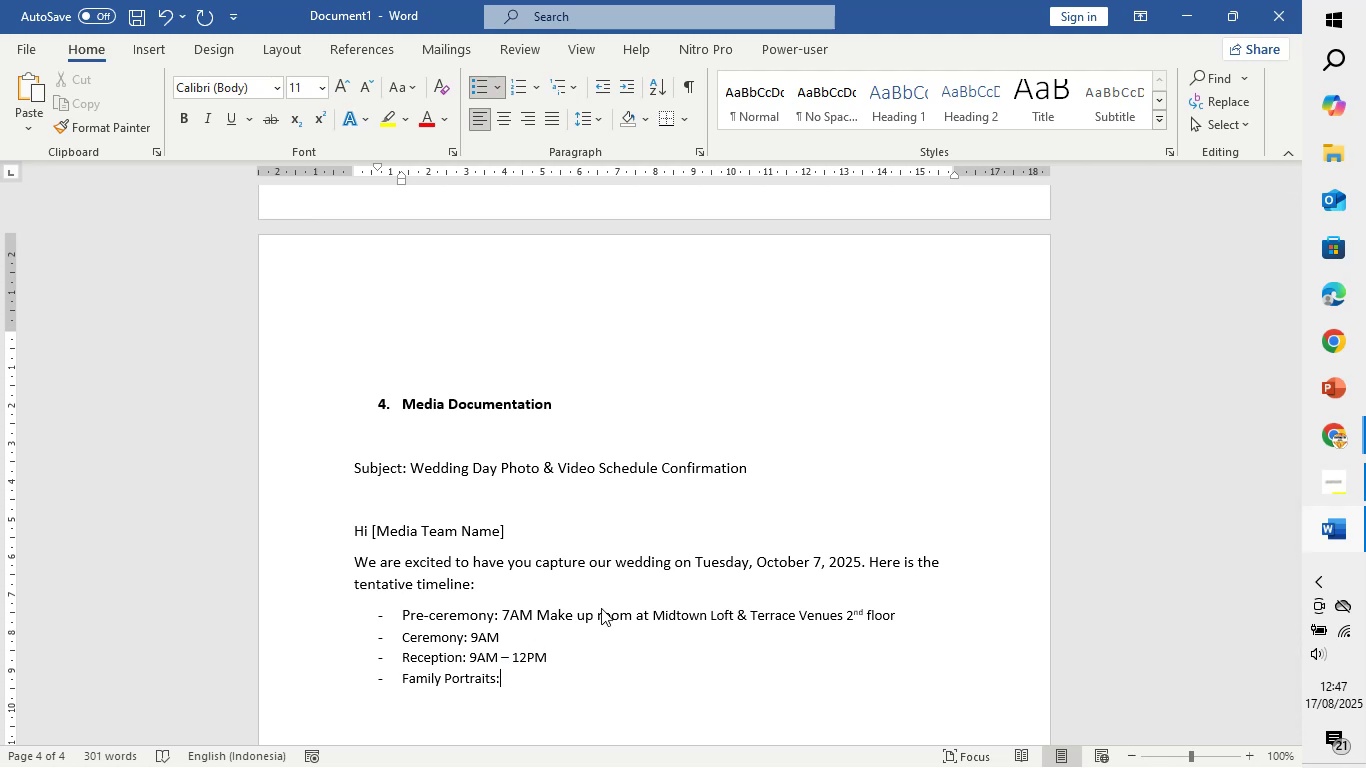 
type( After ceremony (12PM))
 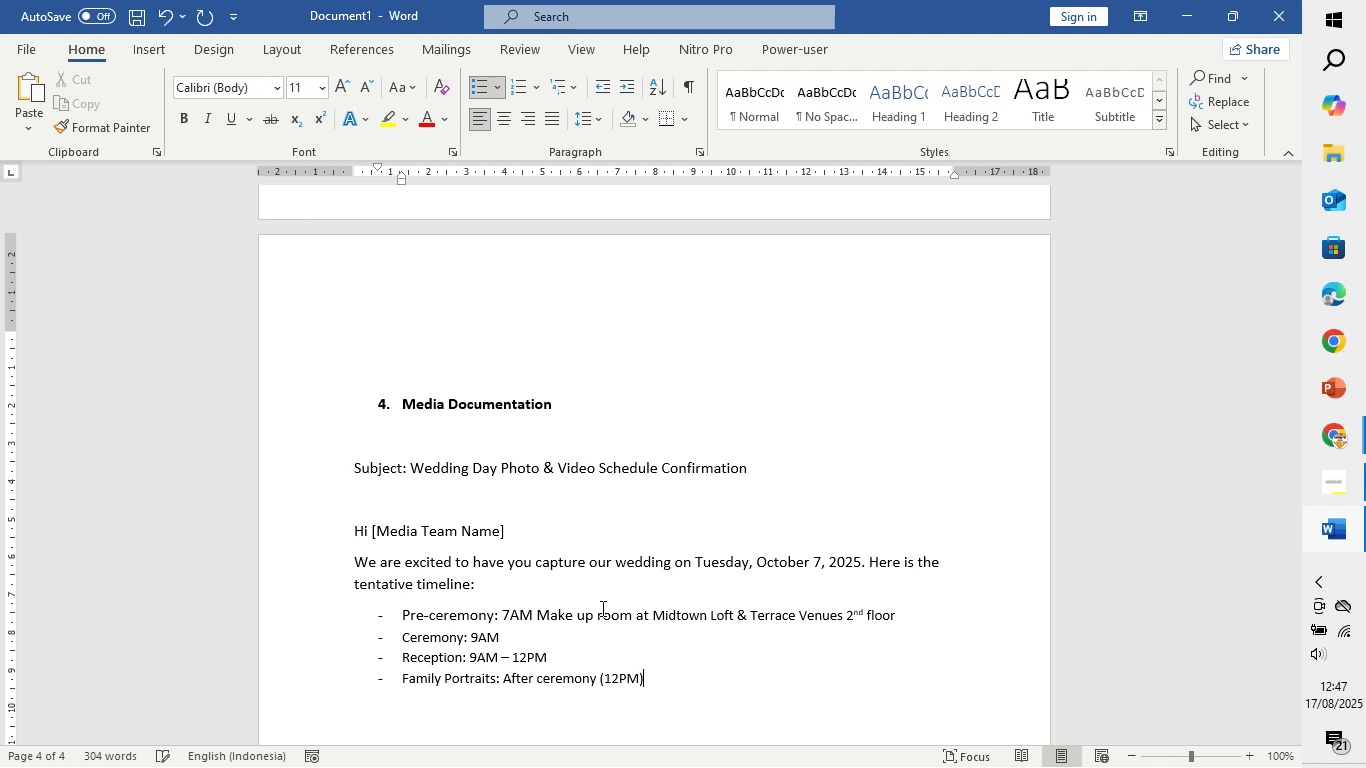 
key(Enter)
 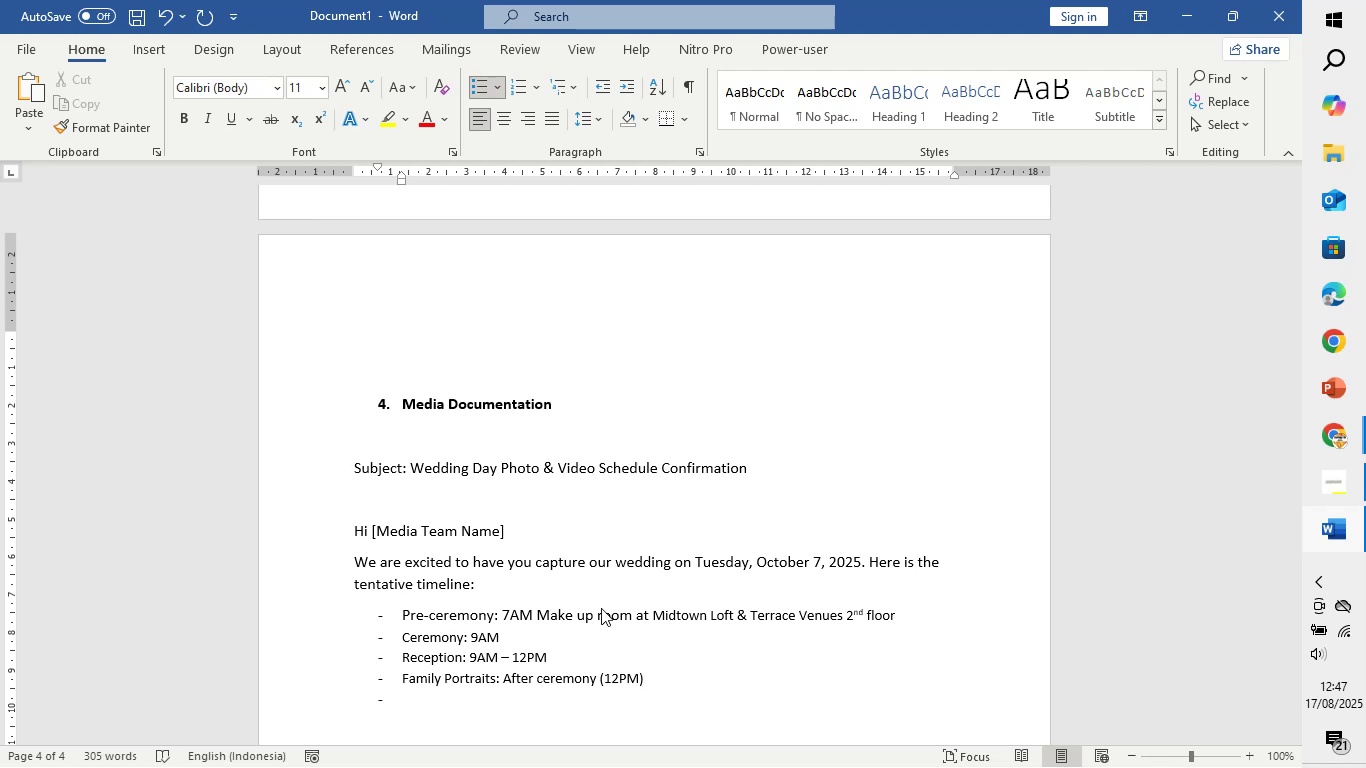 
type(Candd shoot of guest and dance floor)
 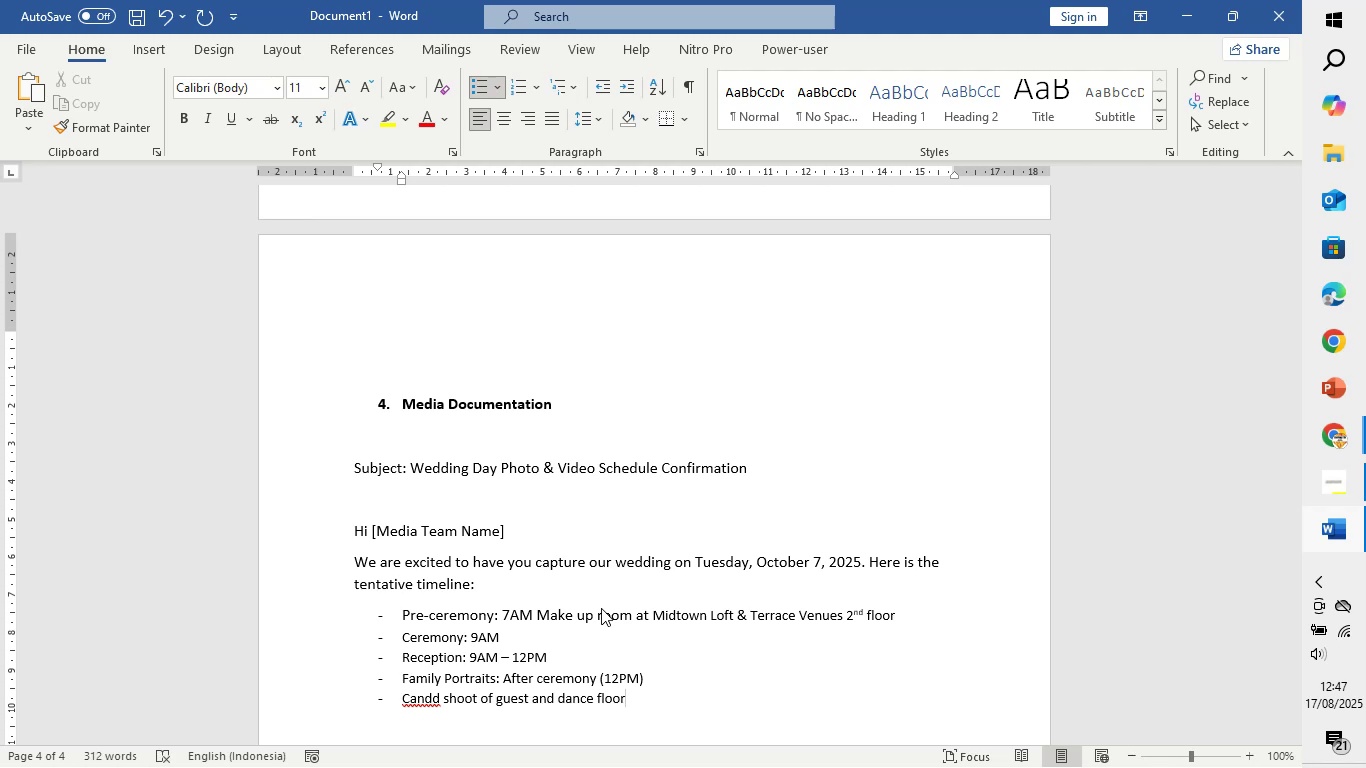 
key(Enter)
 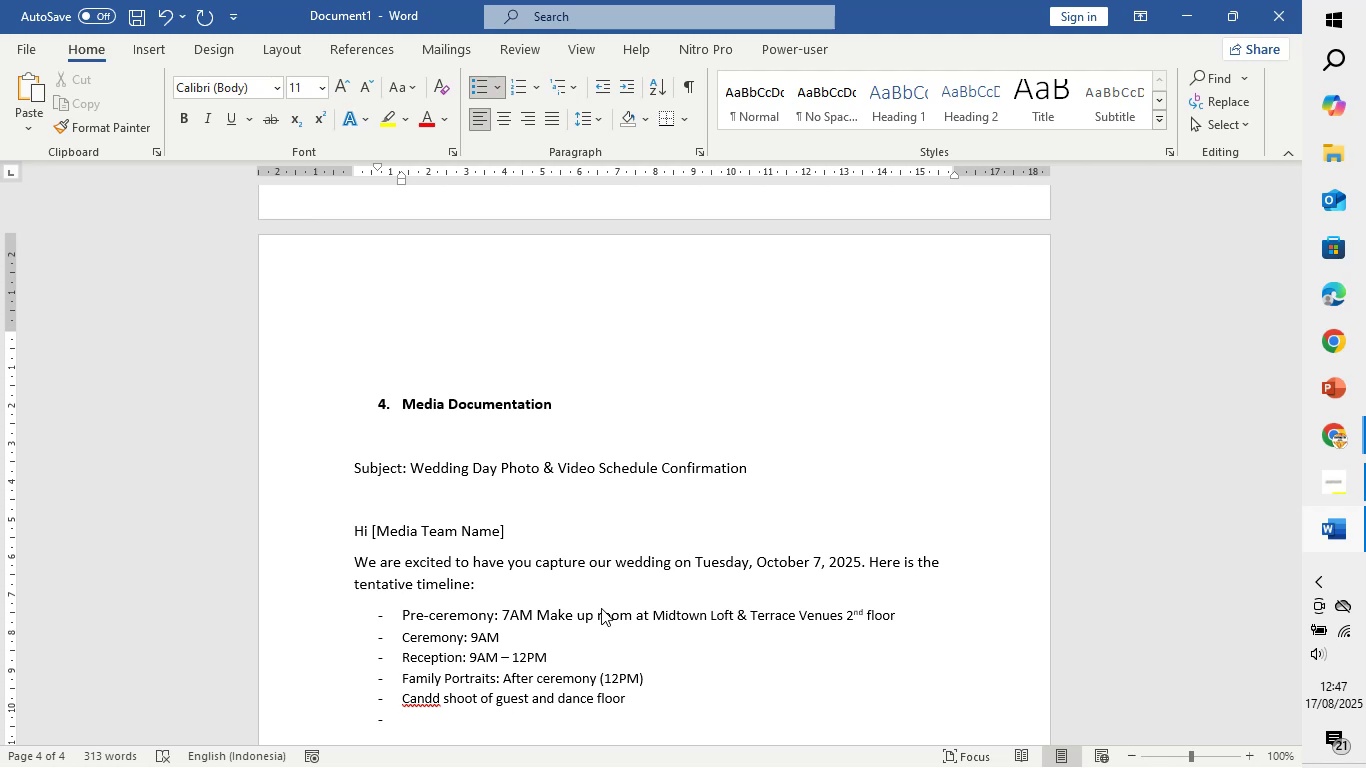 
type(Please confirm arrival time, team members, and backup plan for equipment.)
 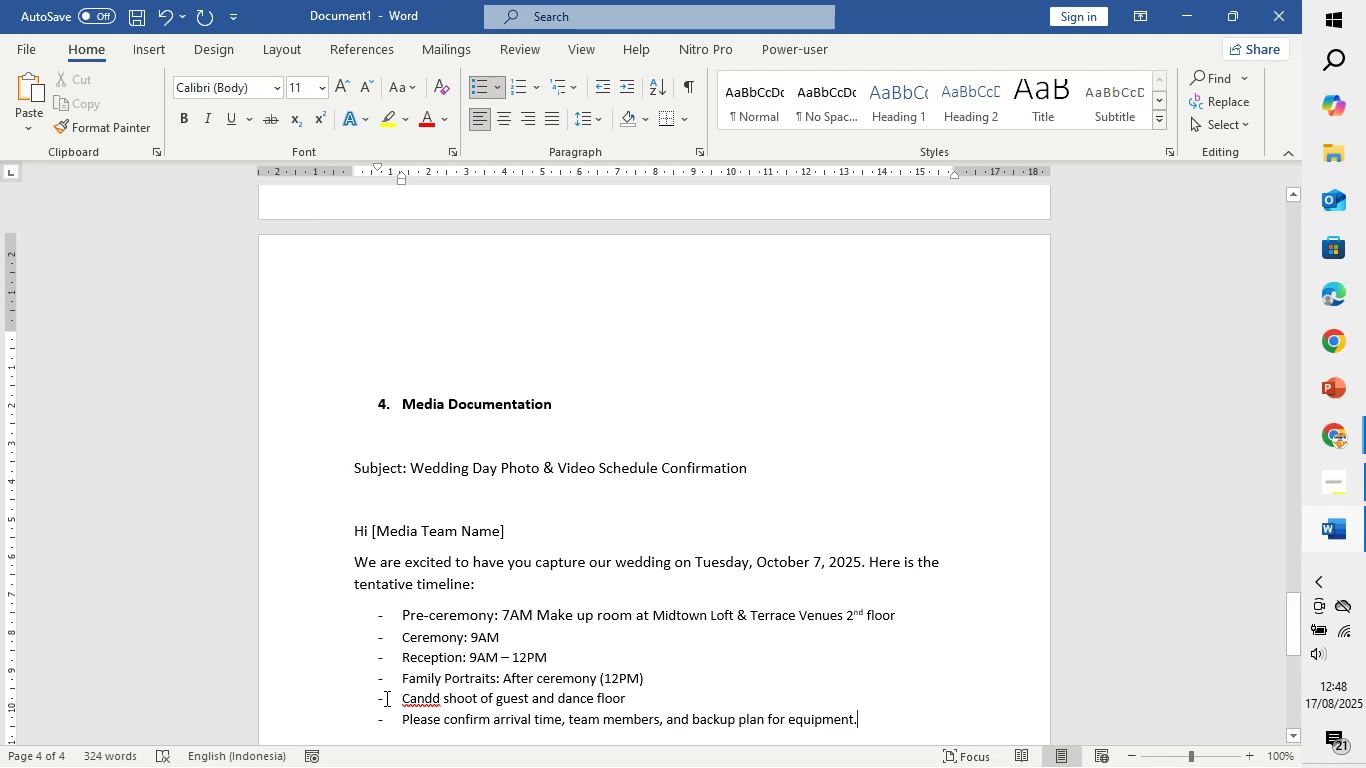 
right_click([416, 698])
 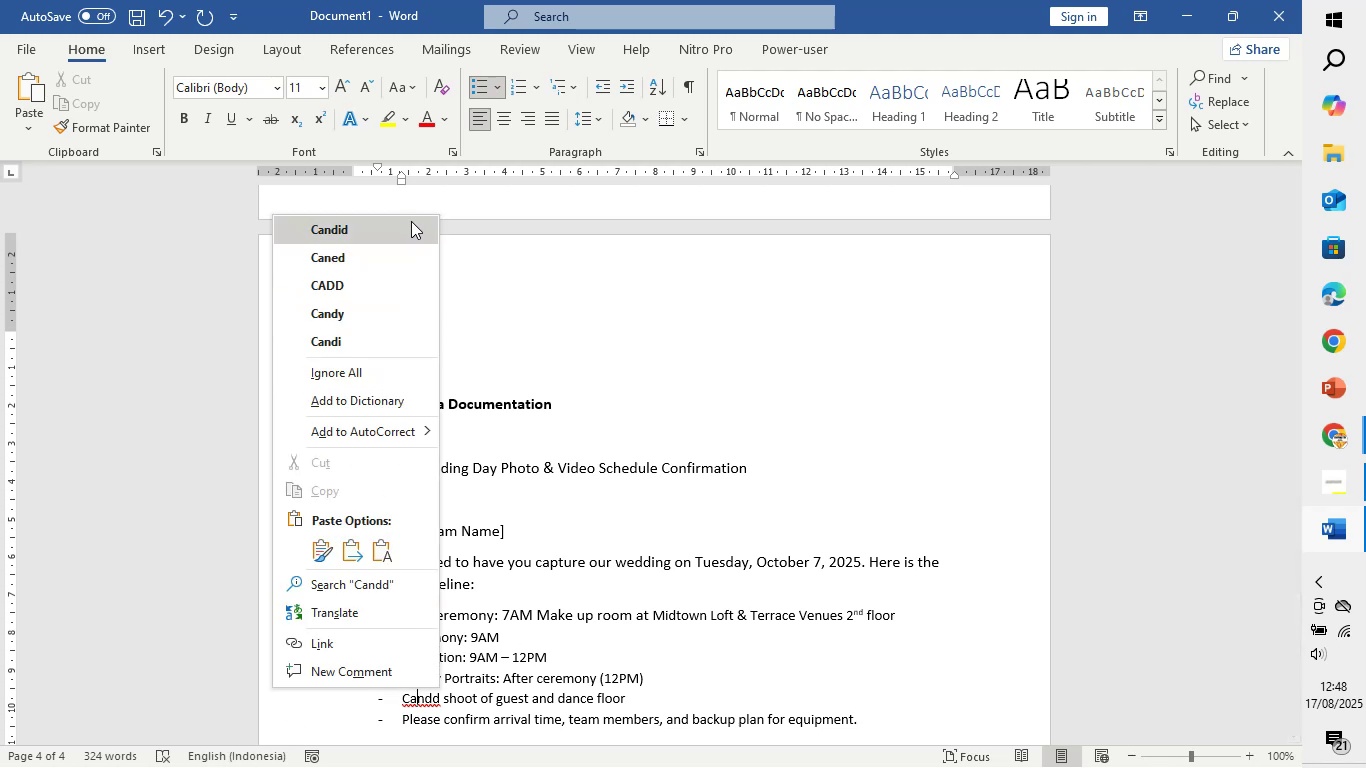 
left_click([411, 221])
 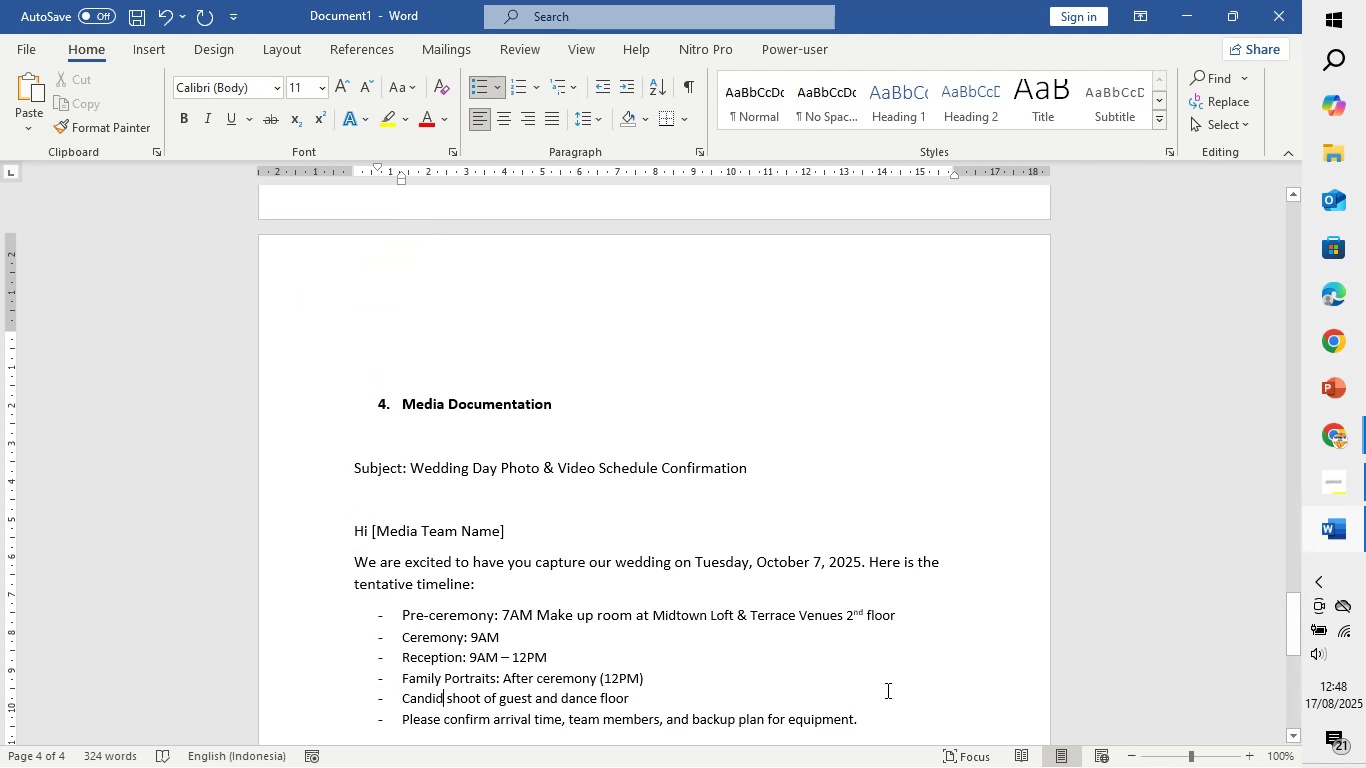 
left_click([925, 737])
 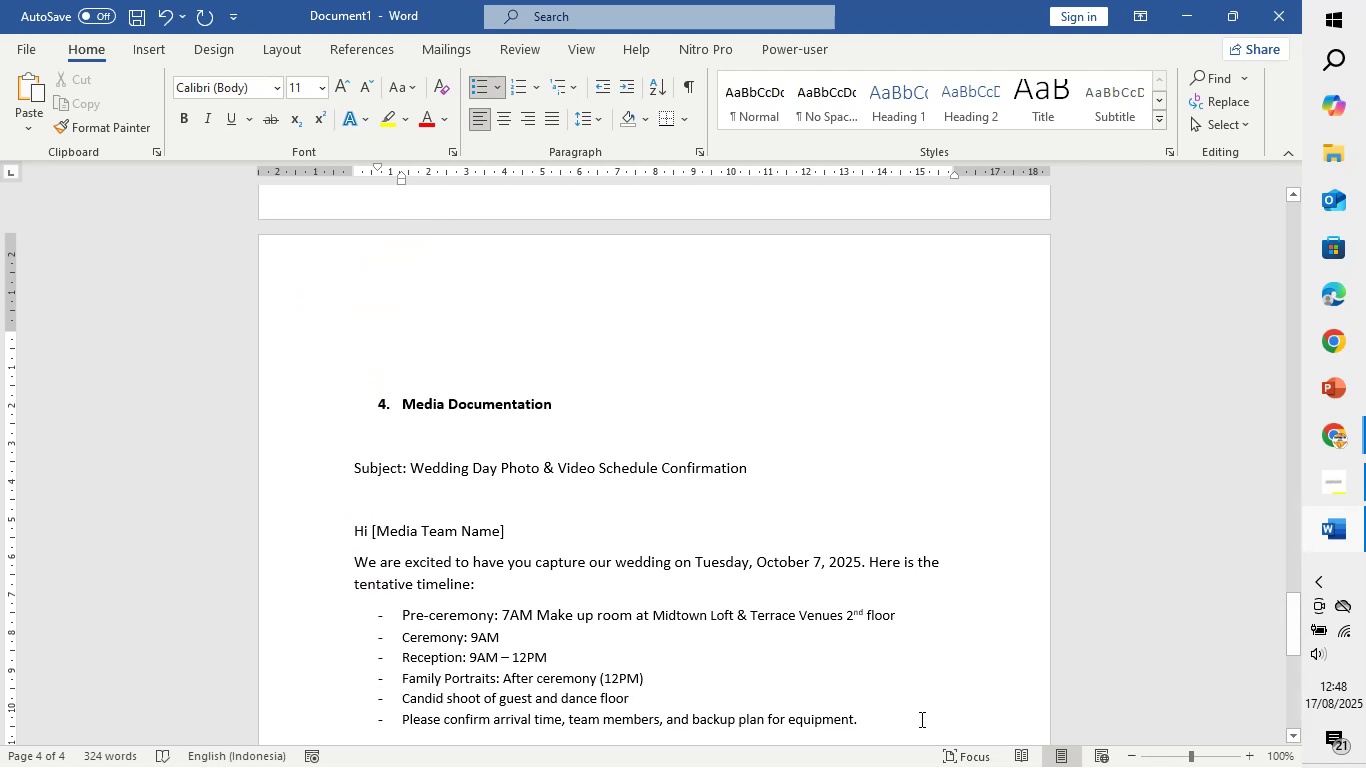 
key(Enter)
 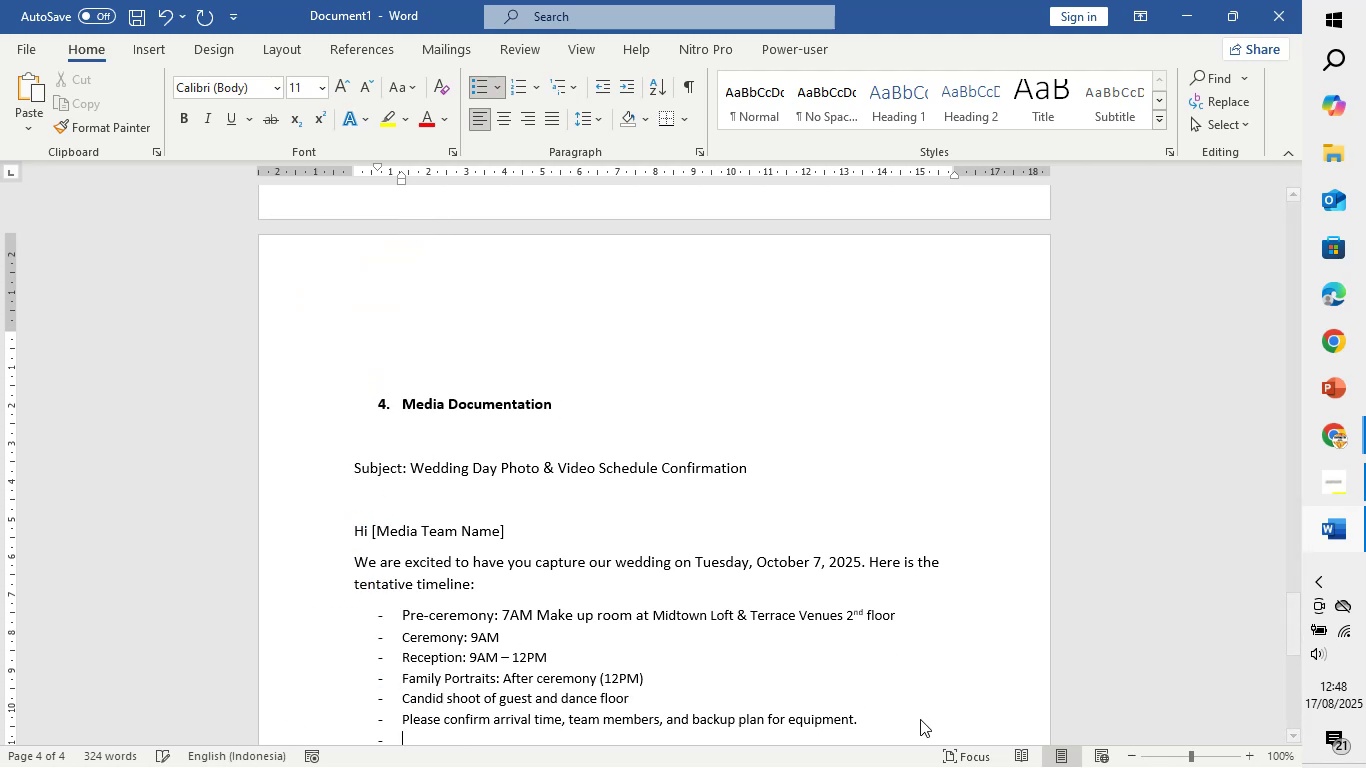 
key(Enter)
 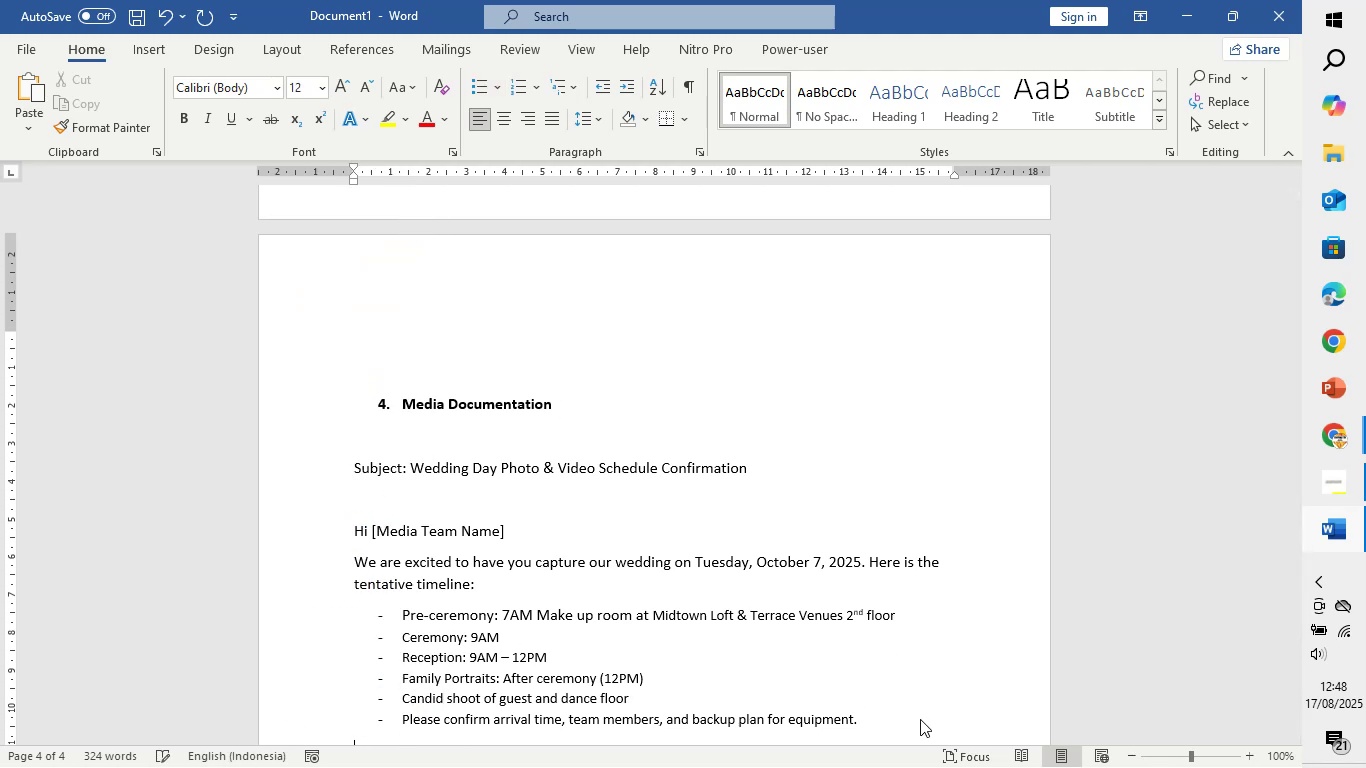 
key(Enter)
 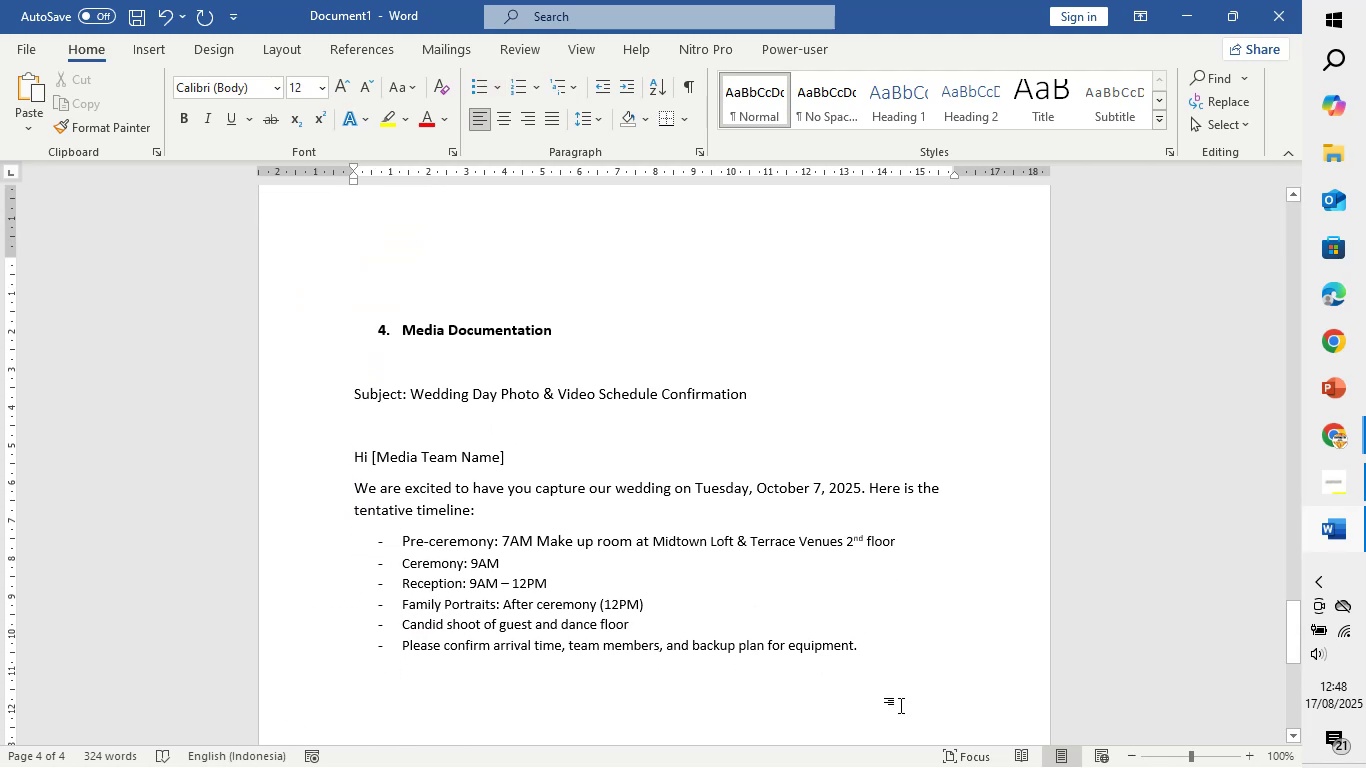 
scroll: coordinate [701, 650], scroll_direction: down, amount: 5.0
 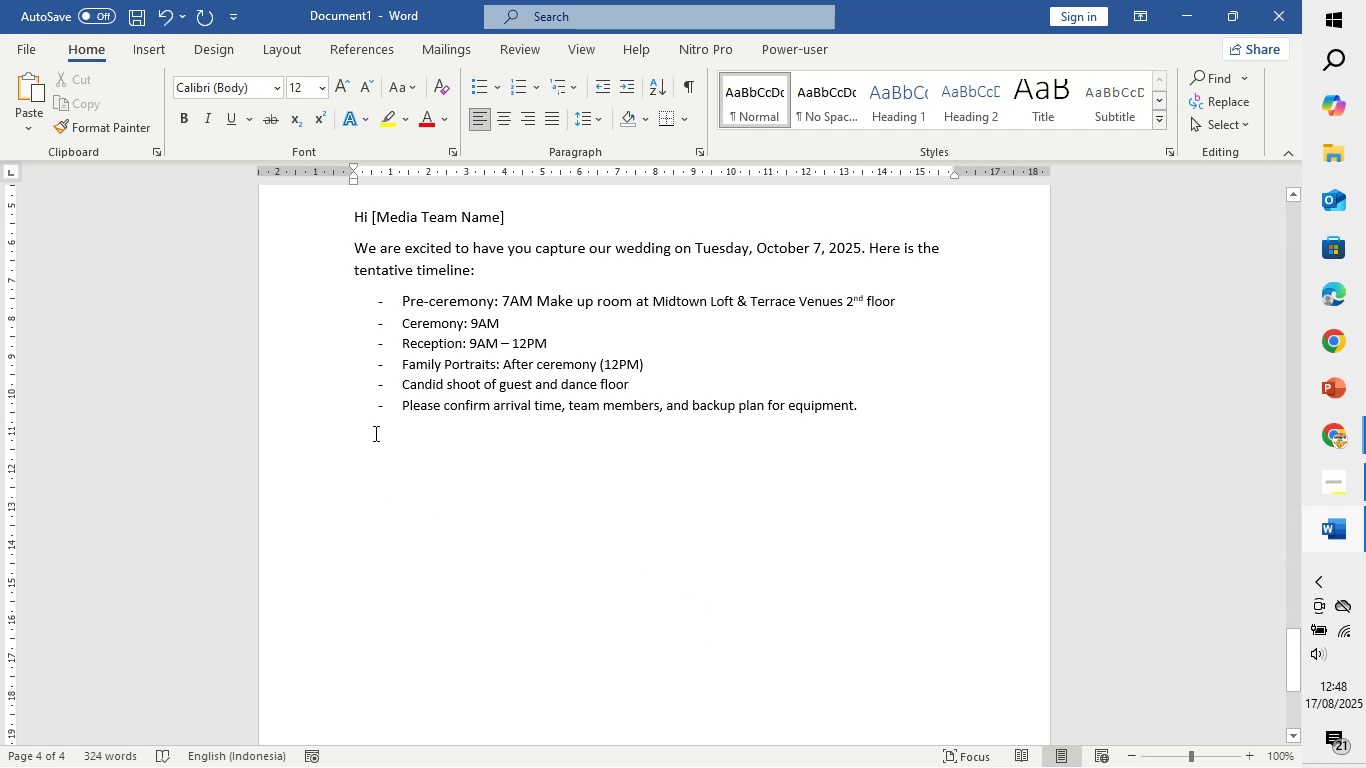 
left_click([409, 411])
 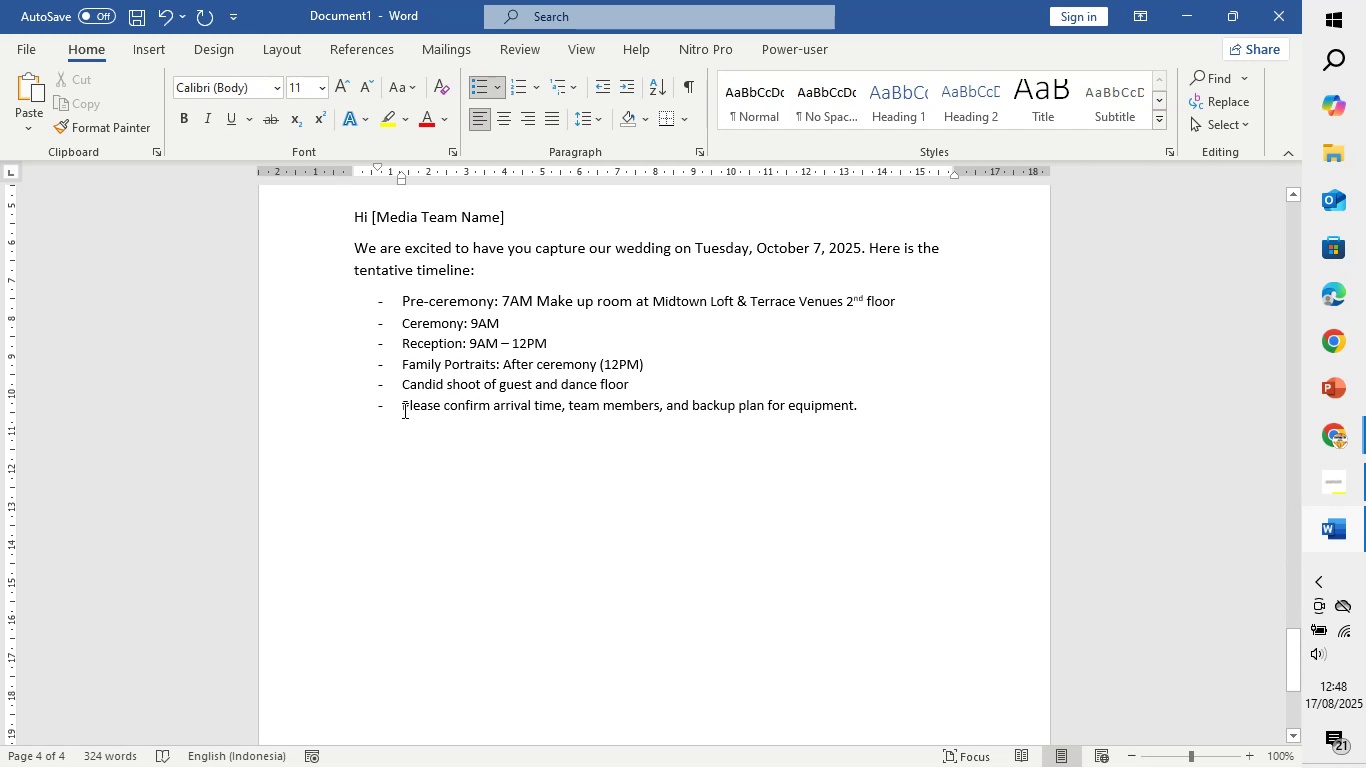 
left_click([402, 410])
 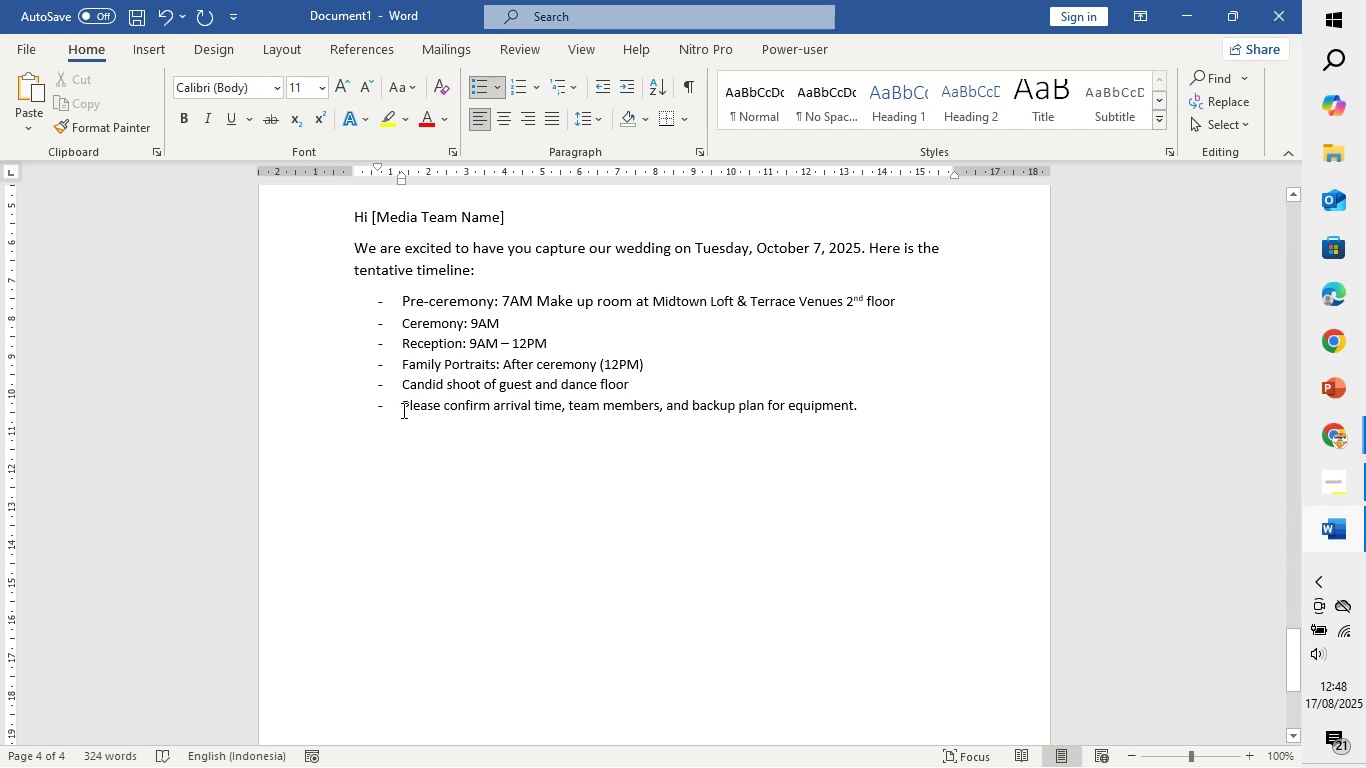 
key(Enter)
 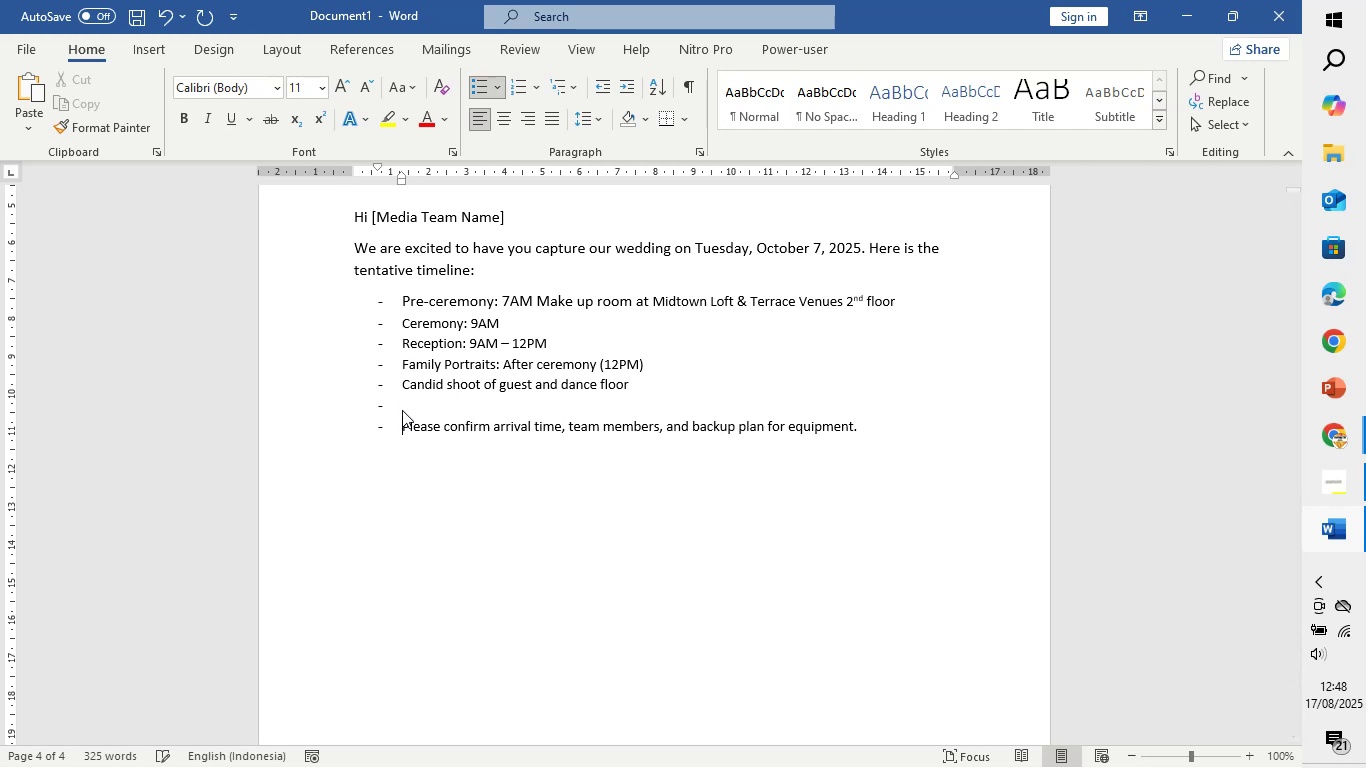 
key(Enter)
 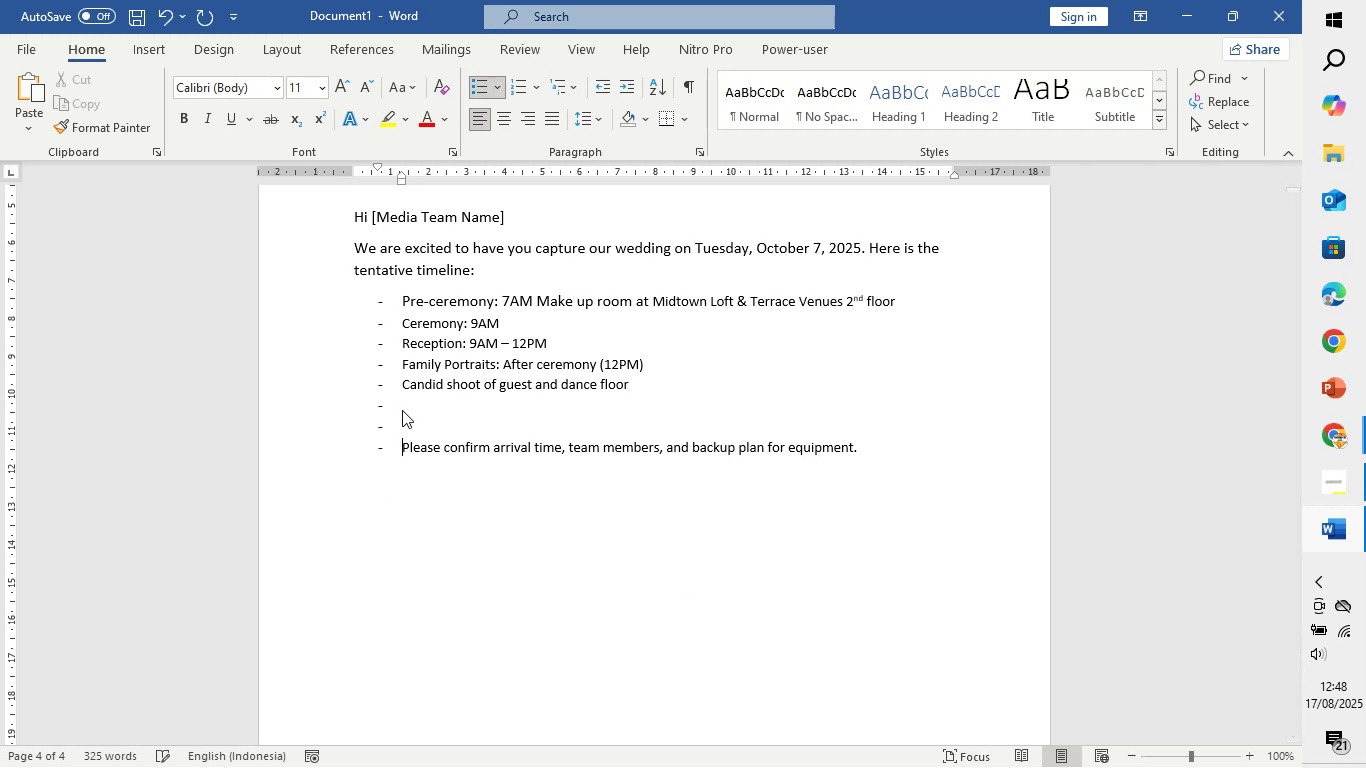 
key(Enter)
 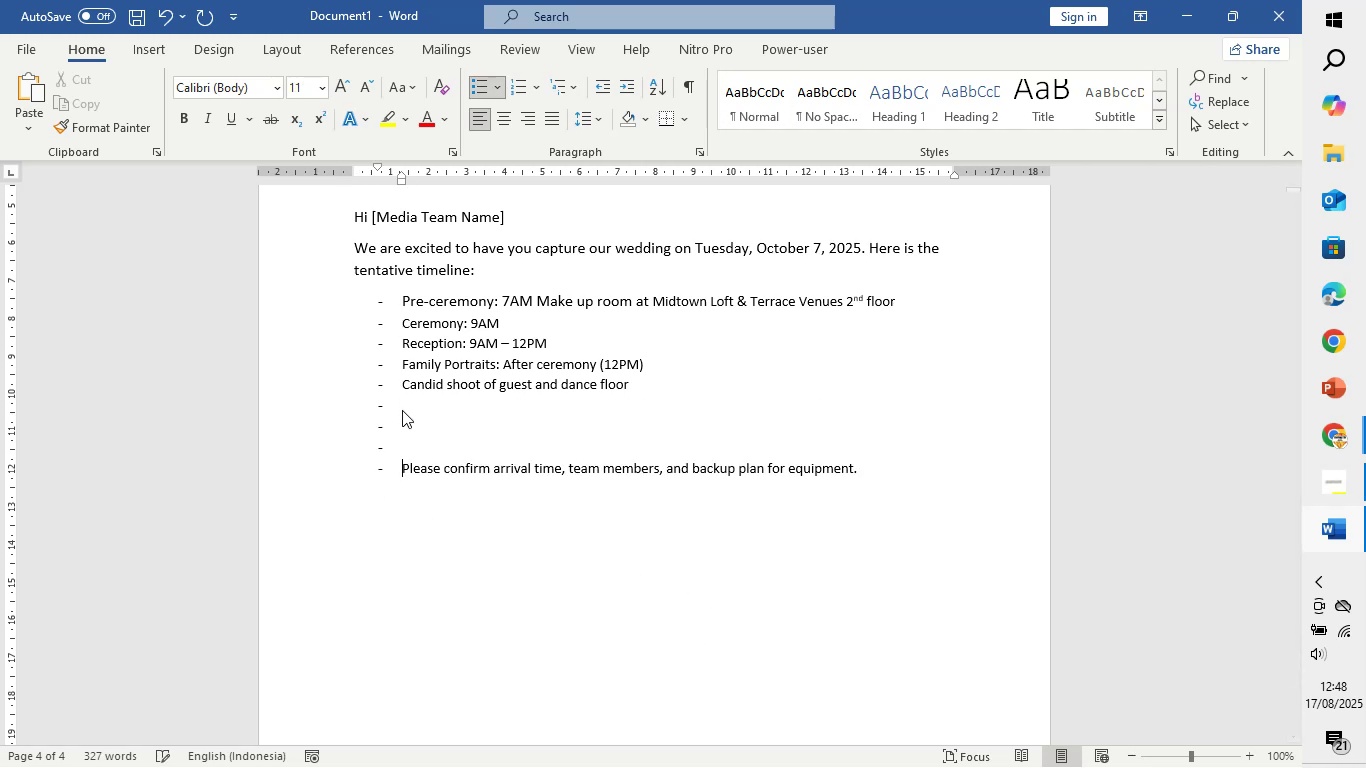 
key(Backspace)
 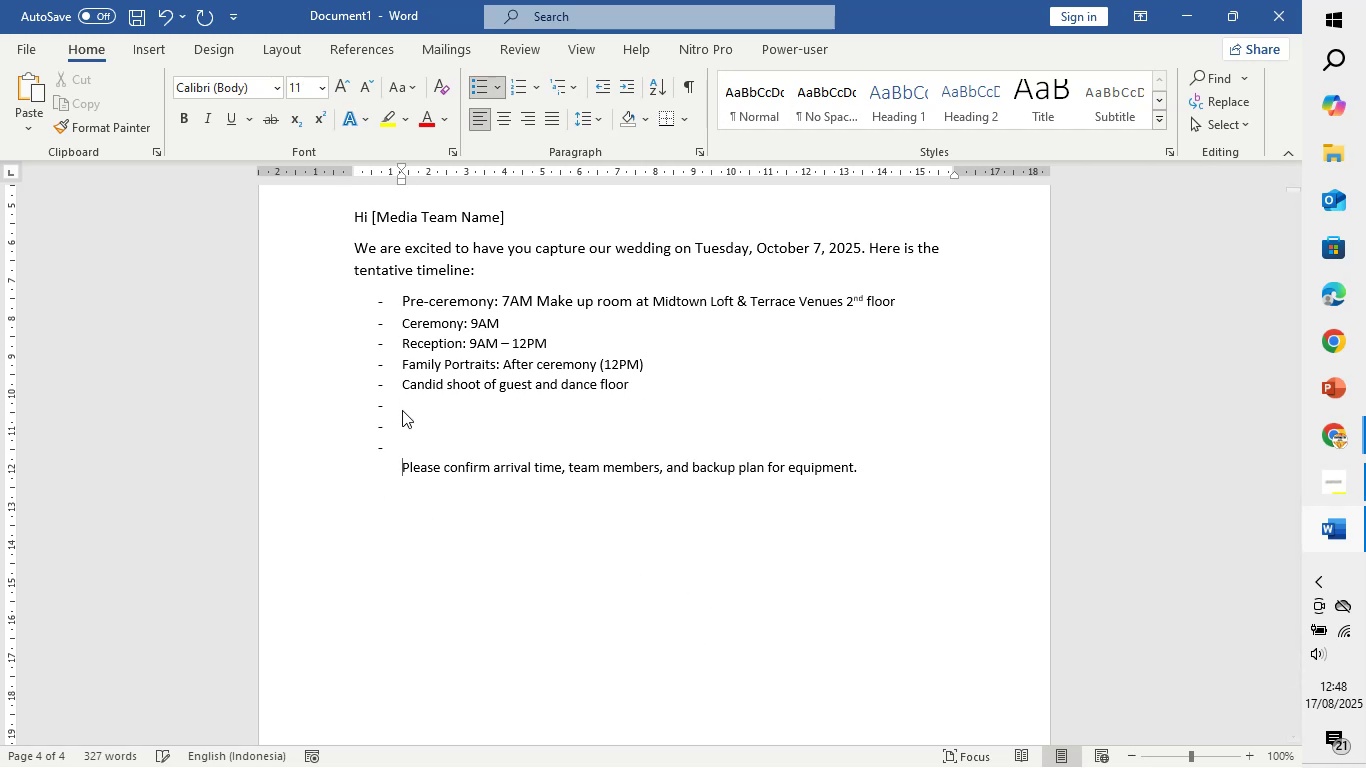 
key(Backspace)
 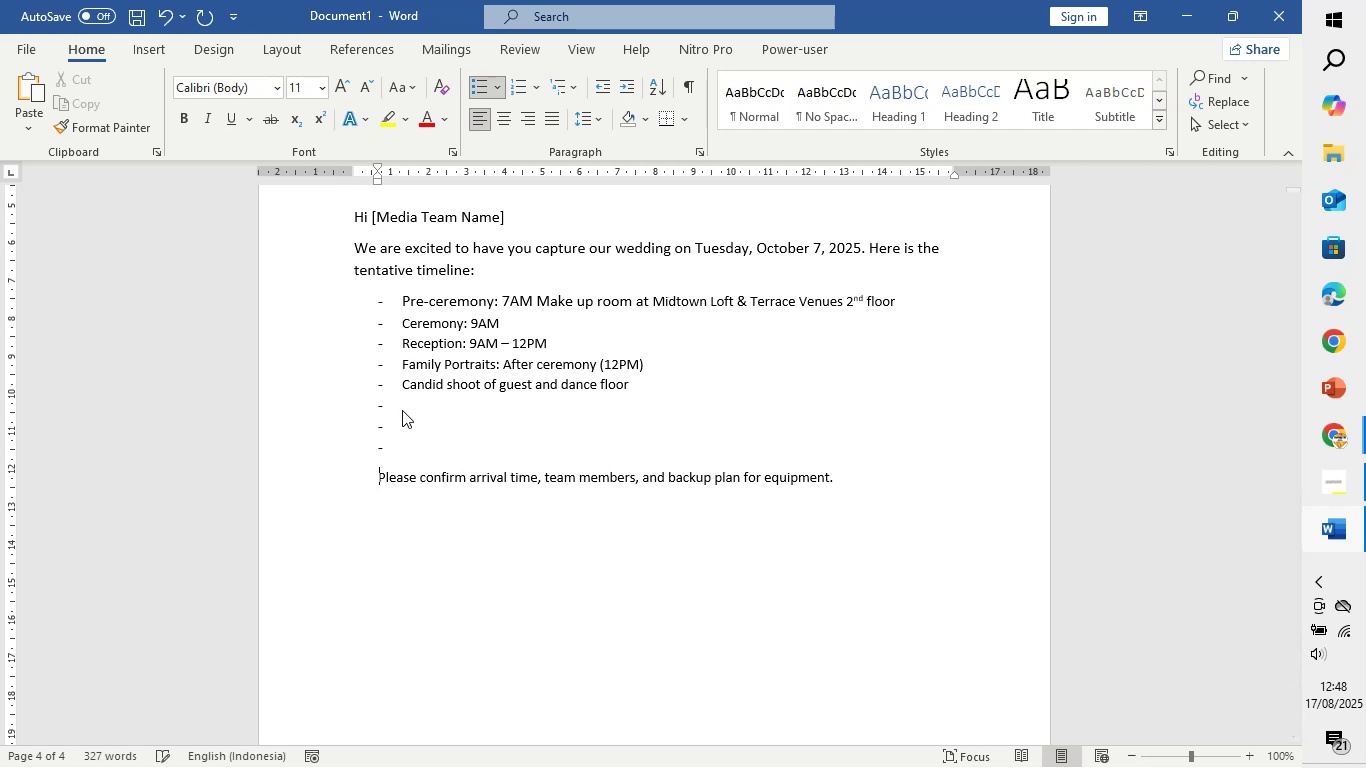 
key(Backspace)
 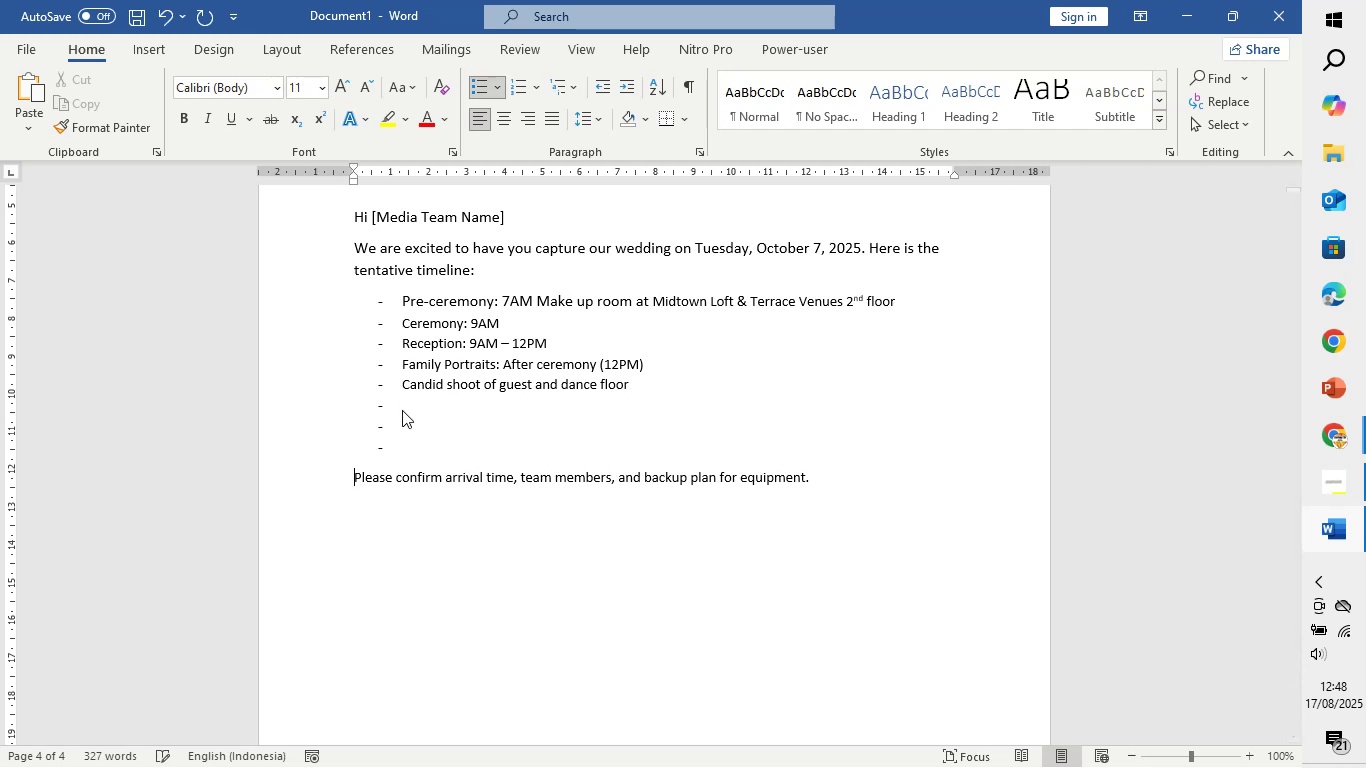 
key(Backspace)
 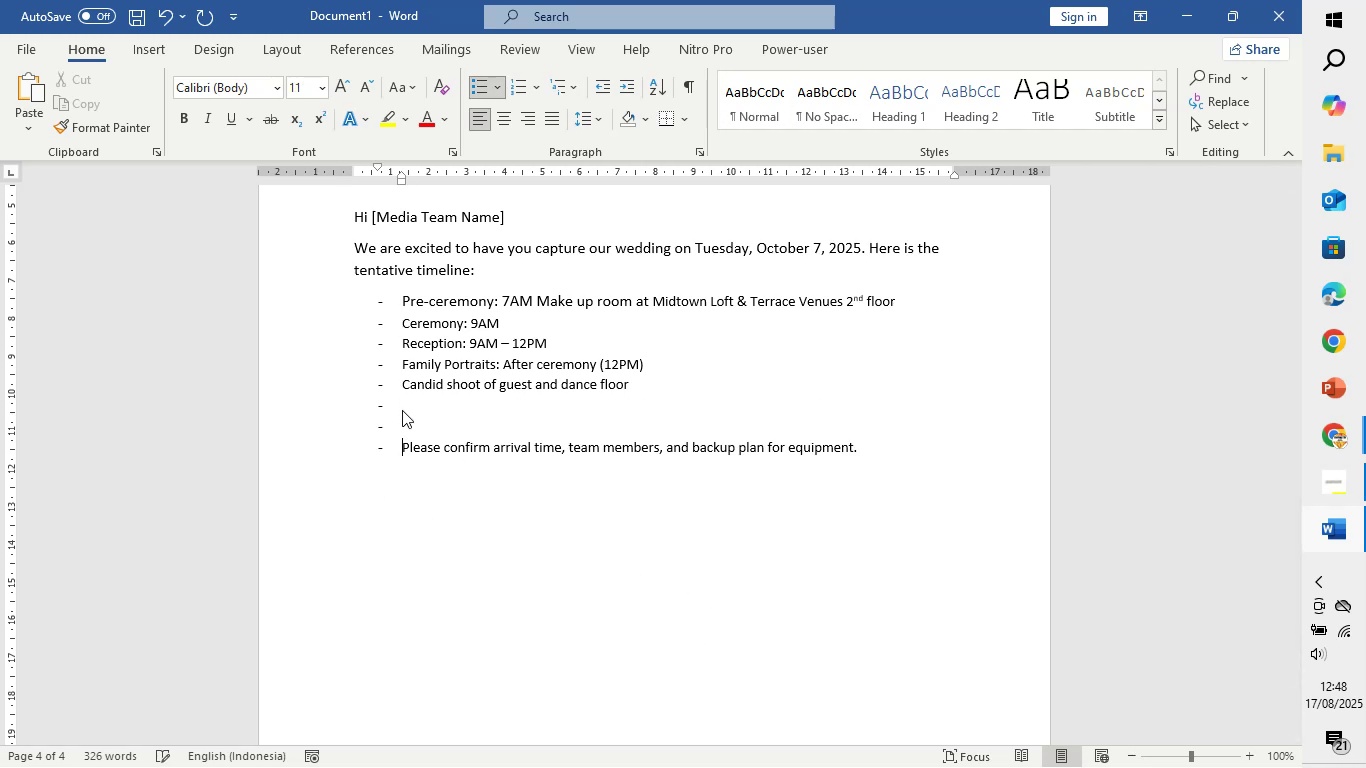 
key(Backspace)
 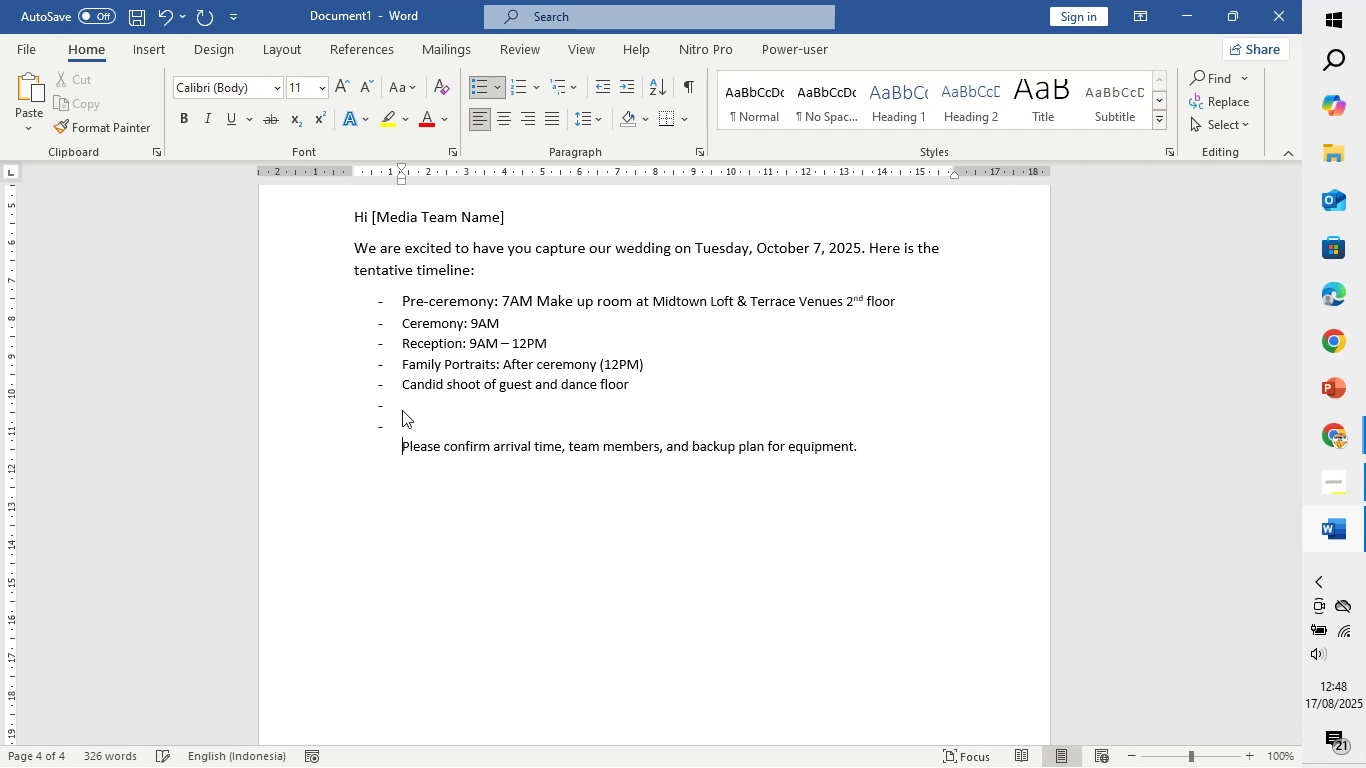 
key(Backspace)
 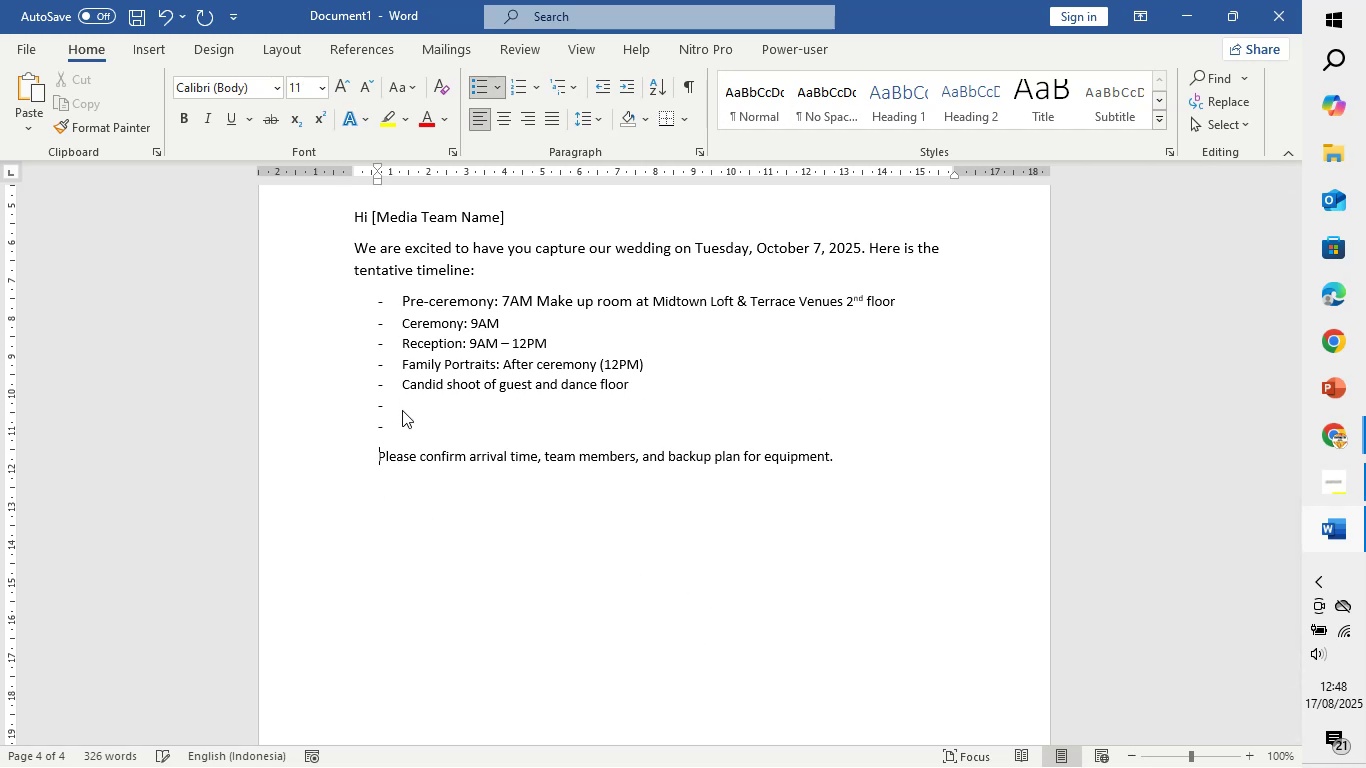 
key(Backspace)
 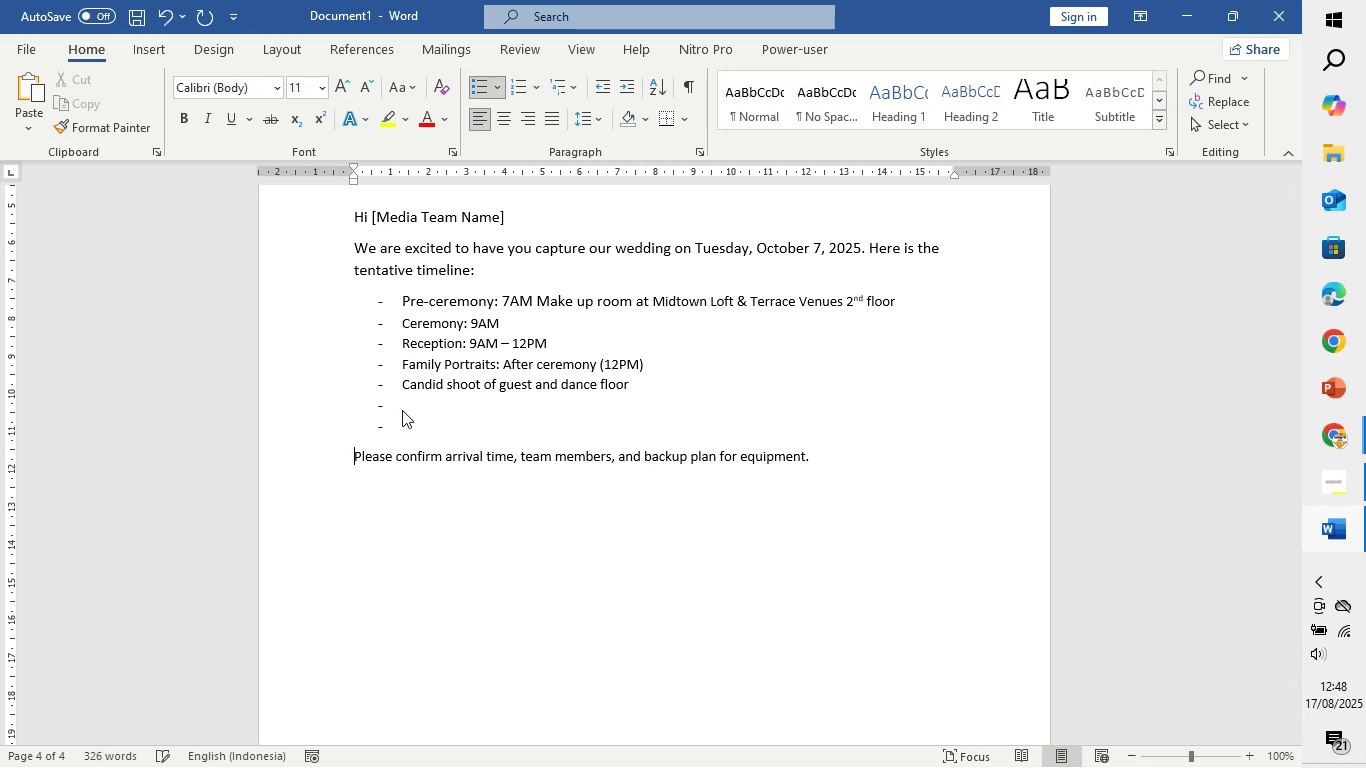 
key(Backspace)
 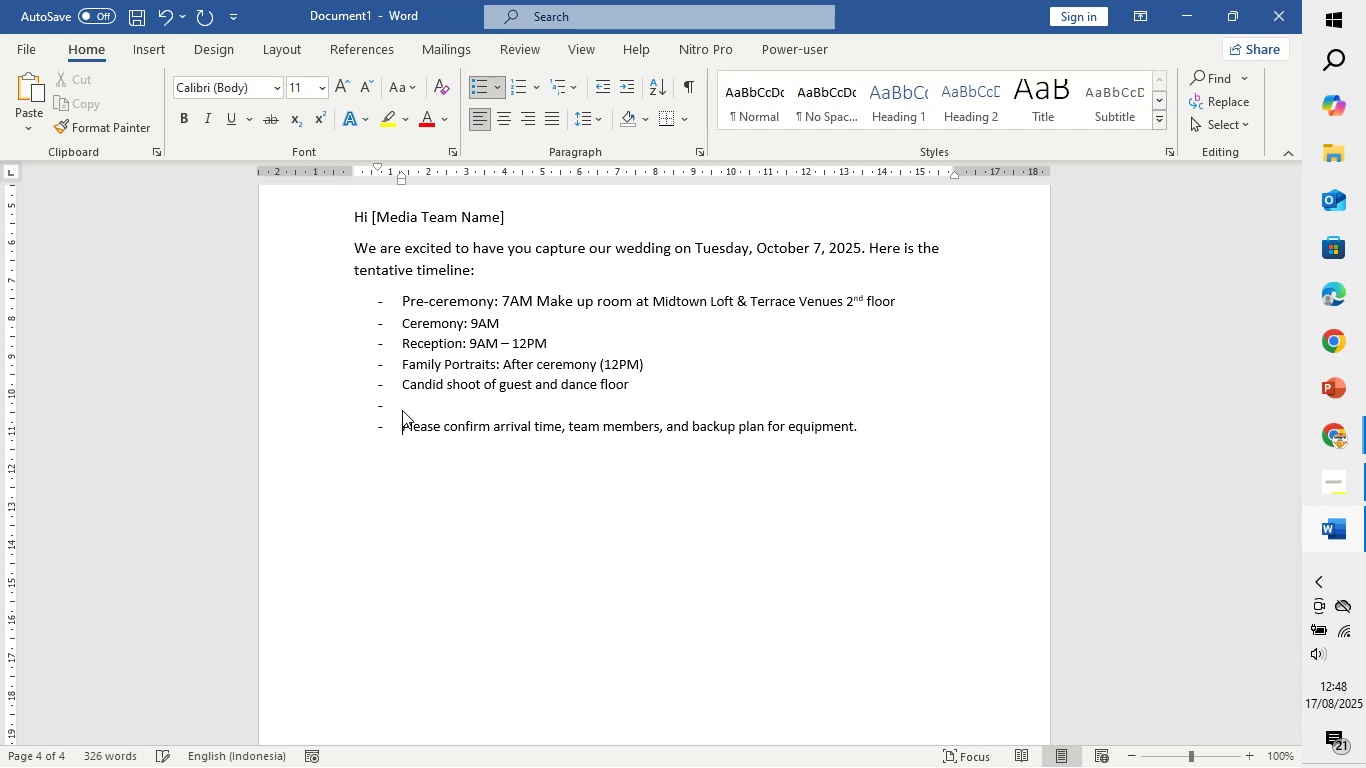 
key(Backspace)
 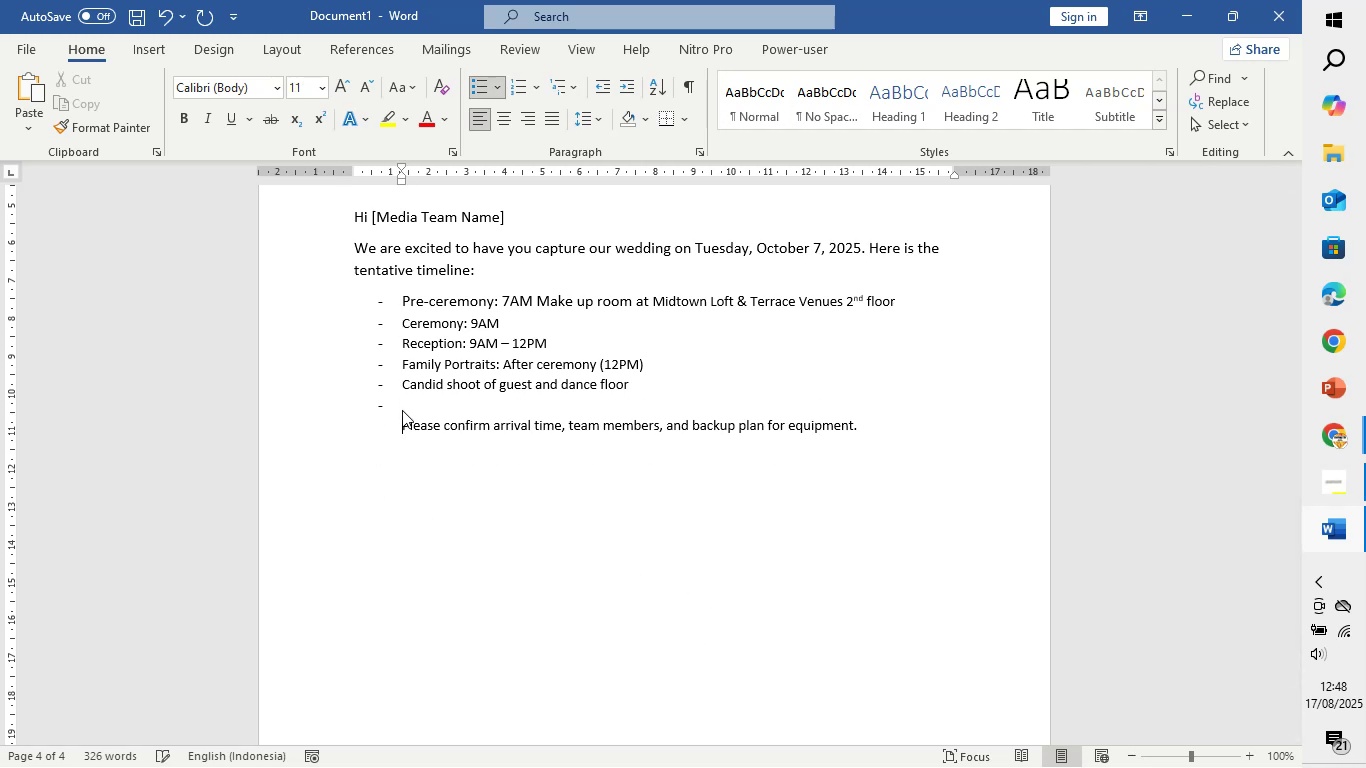 
key(Backspace)
 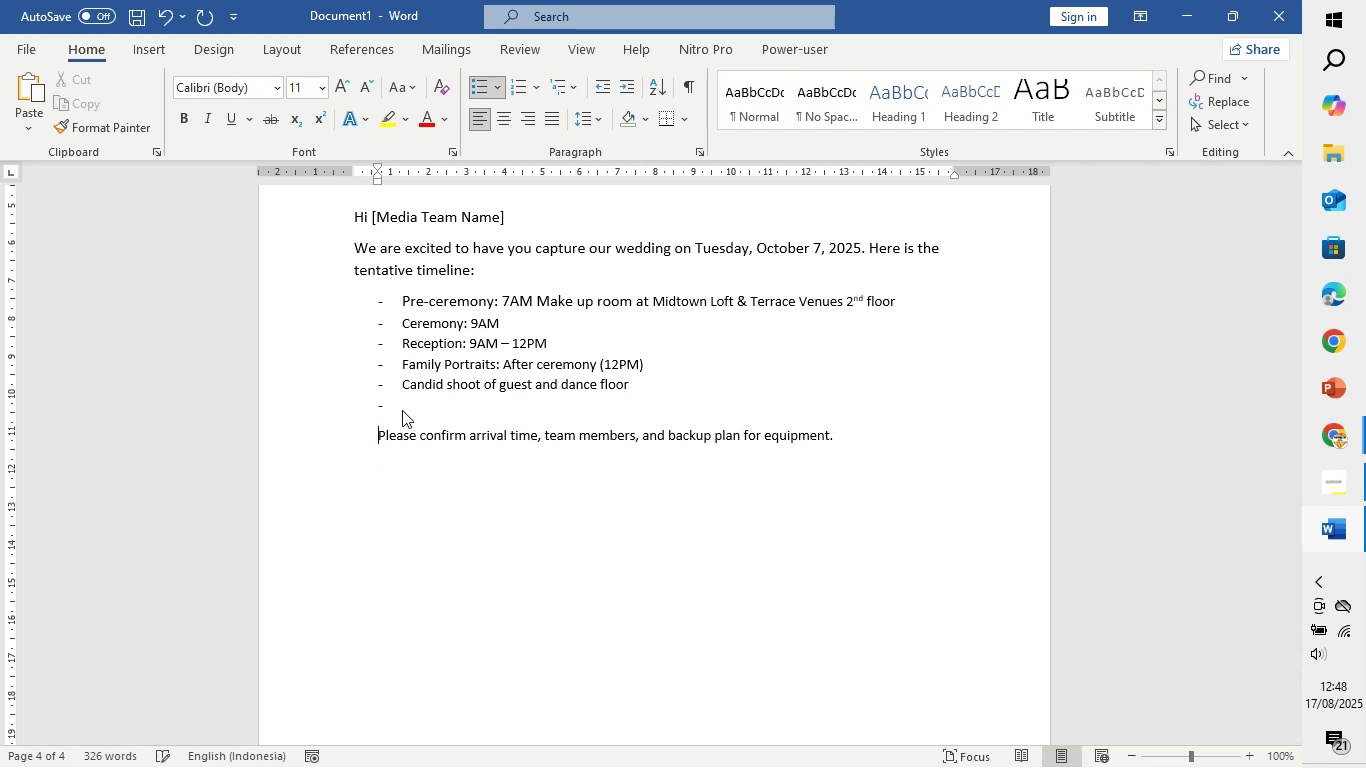 
key(Backspace)
 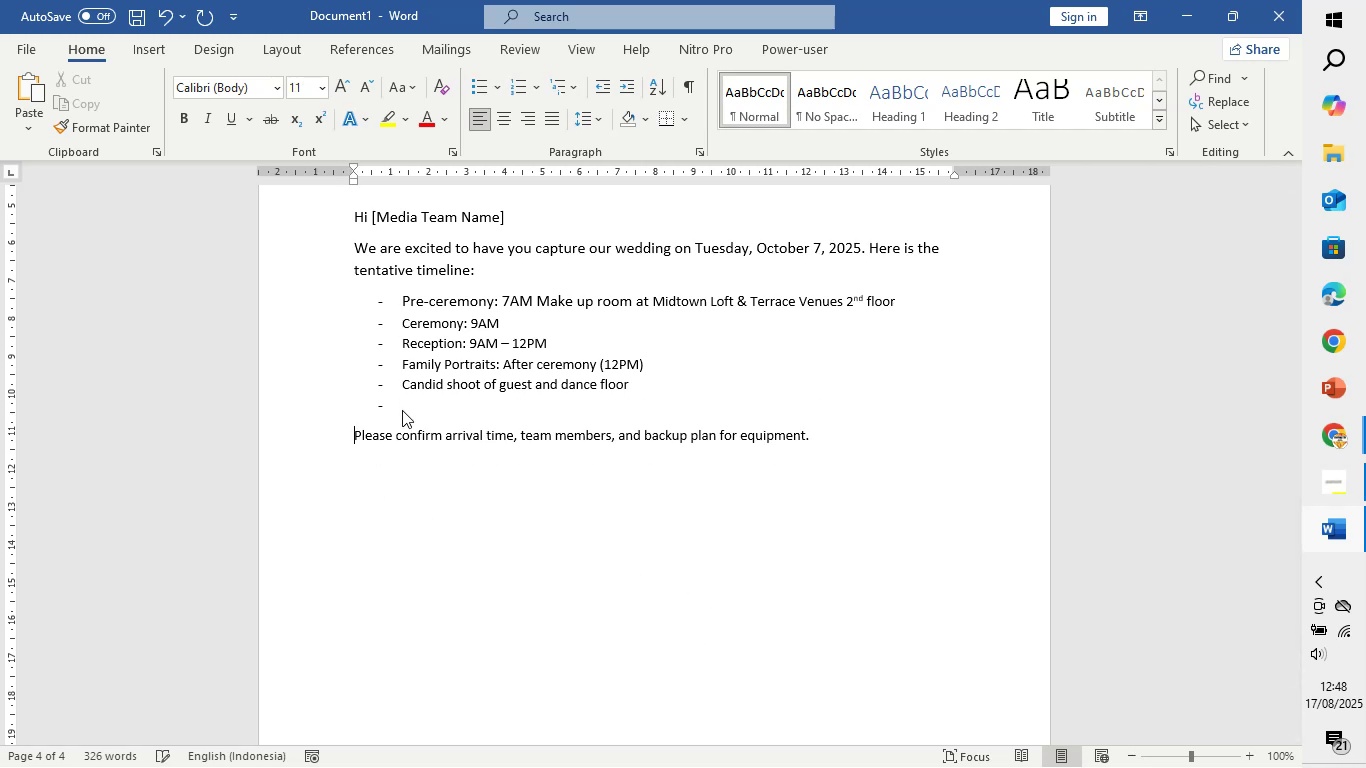 
key(Backspace)
 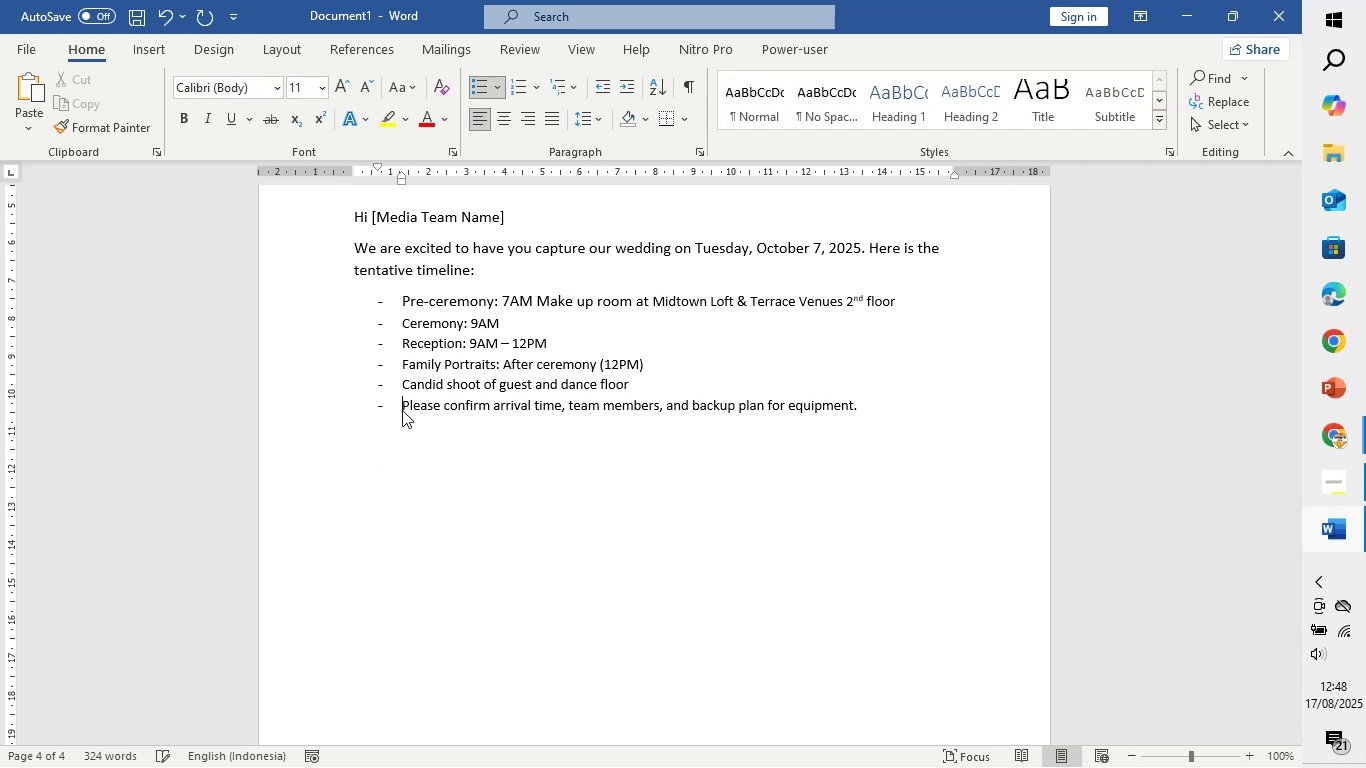 
key(Backspace)
 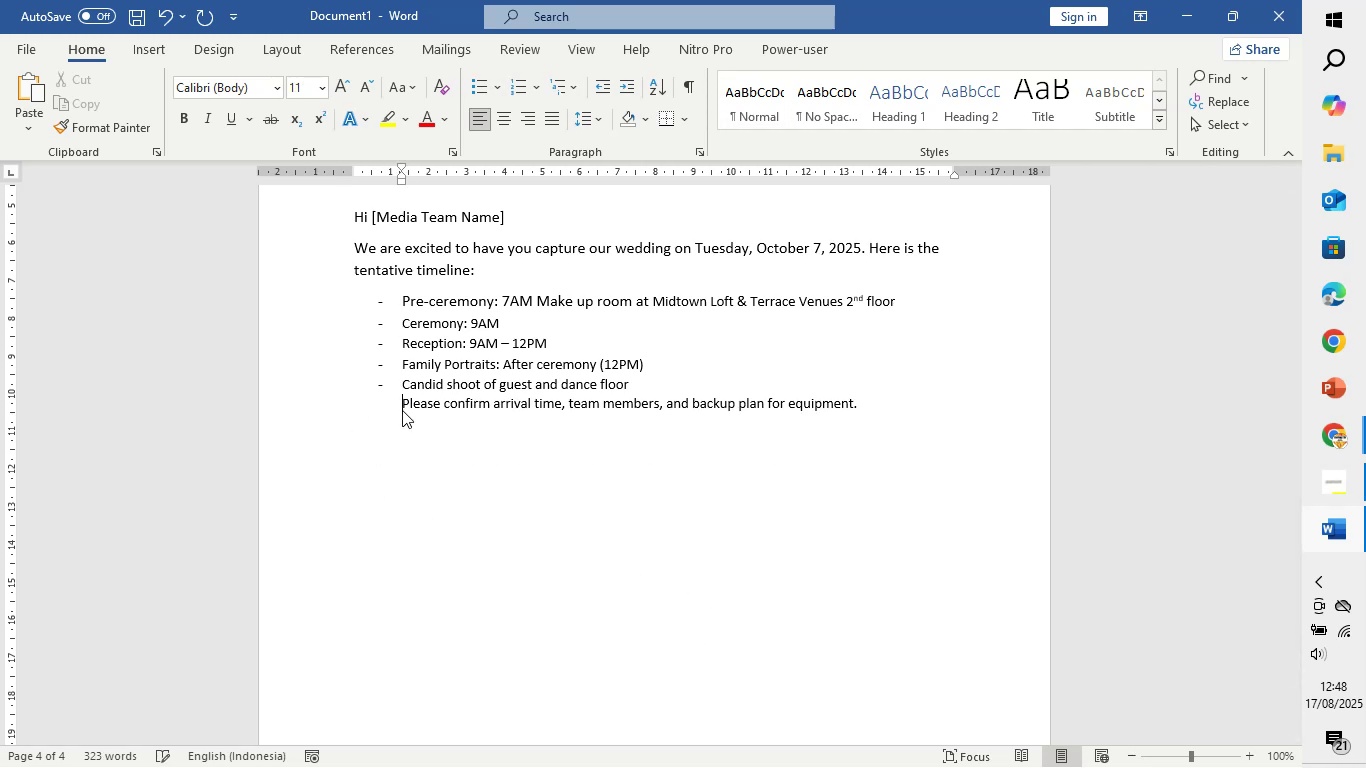 
key(Backspace)
 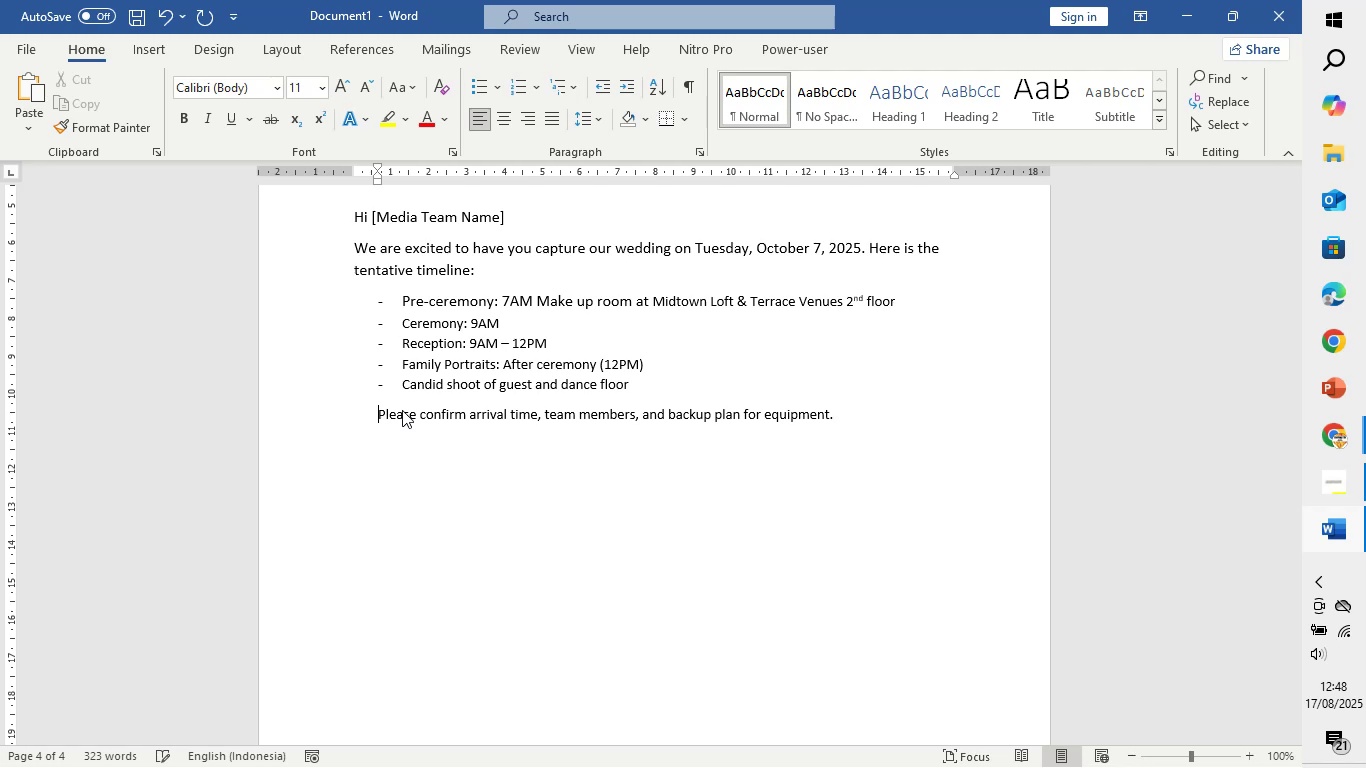 
key(Backspace)
 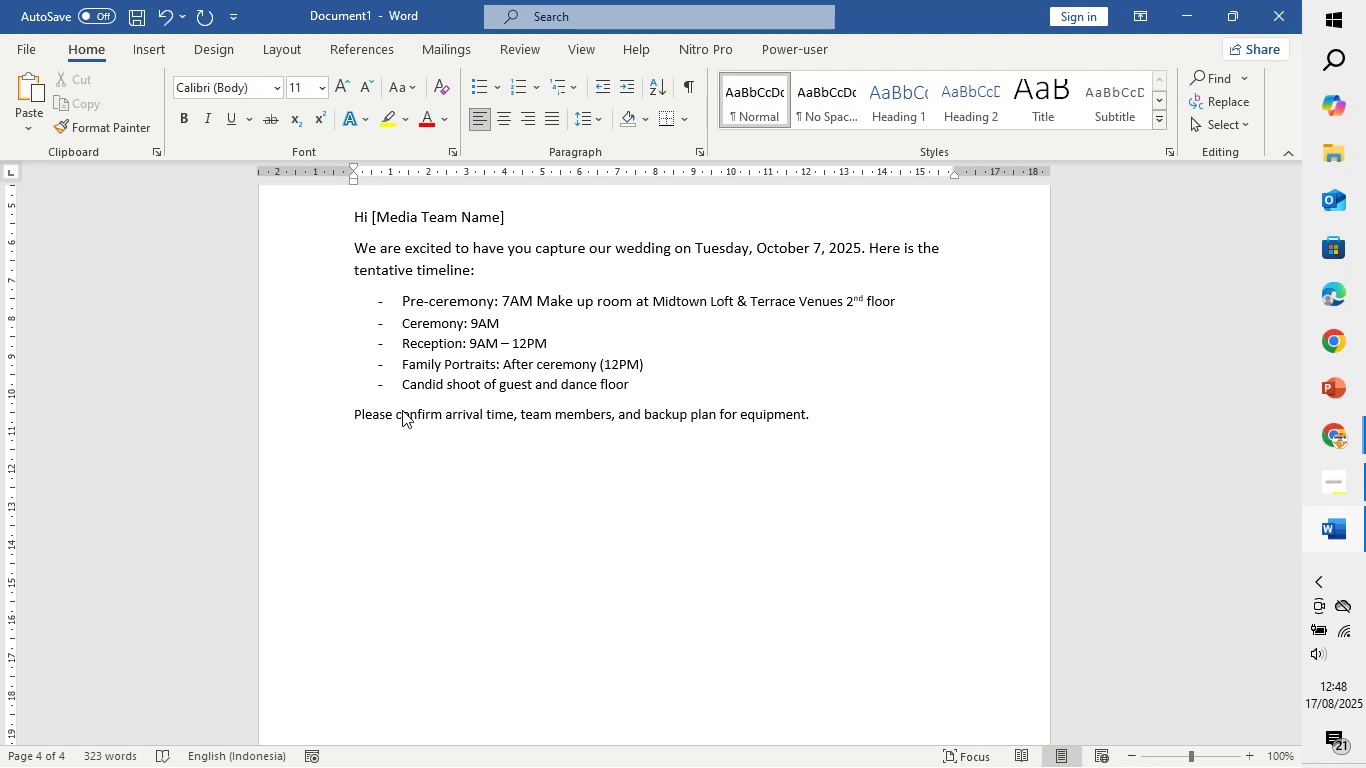 
key(Enter)
 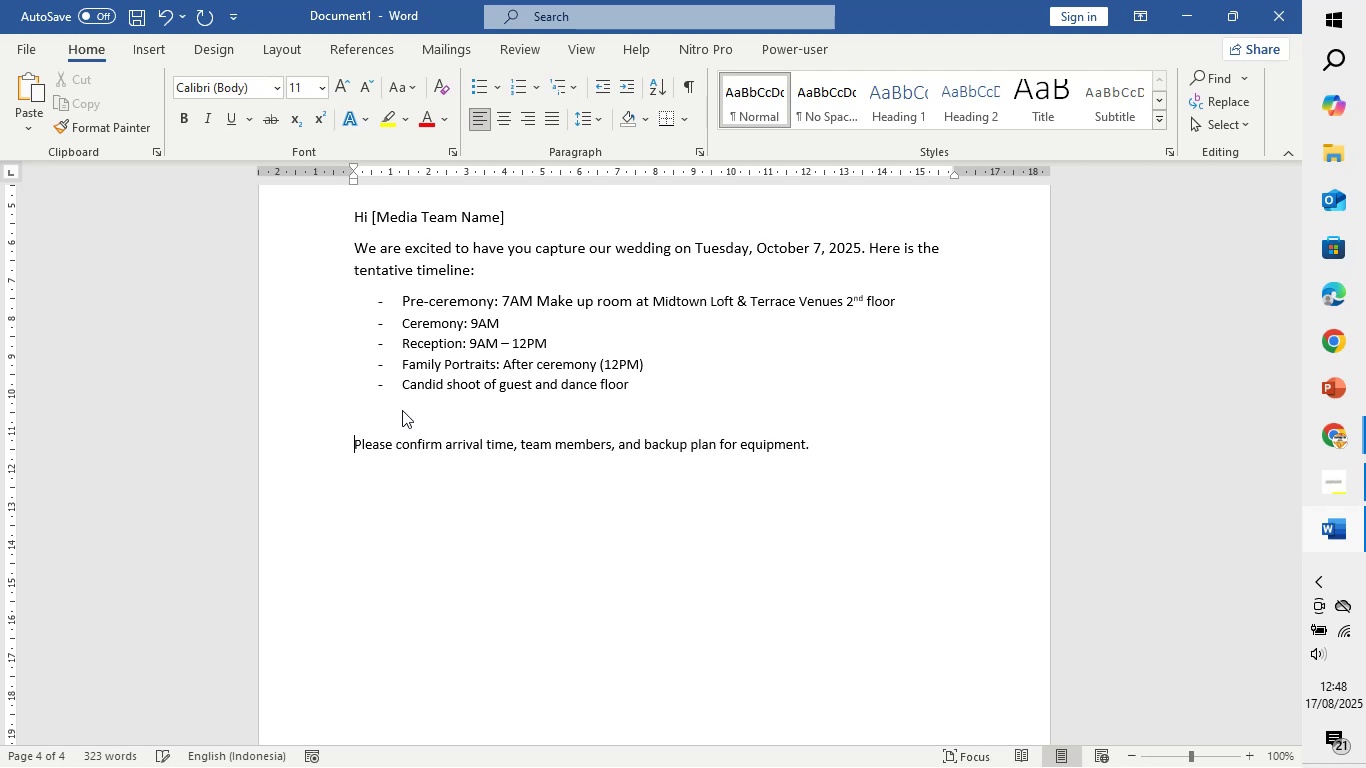 
key(Enter)
 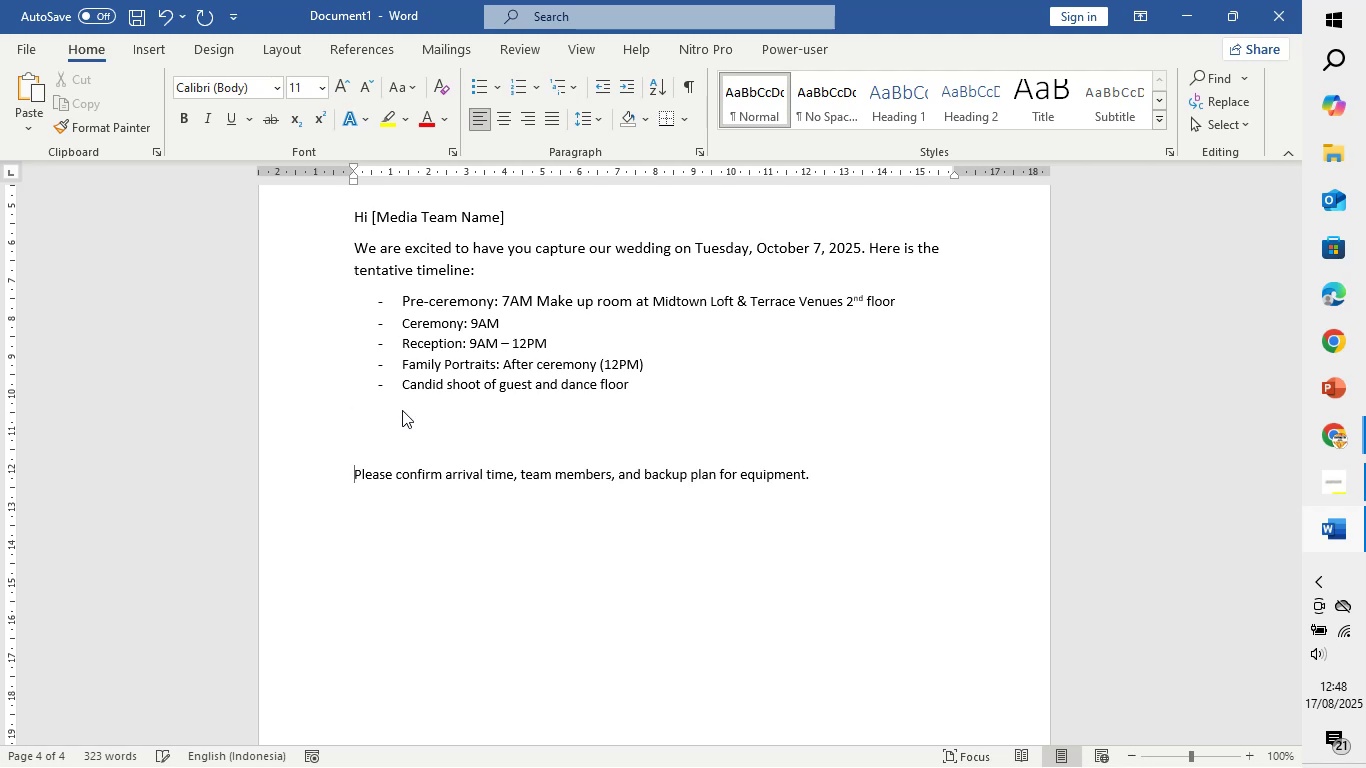 
key(Backslash)
 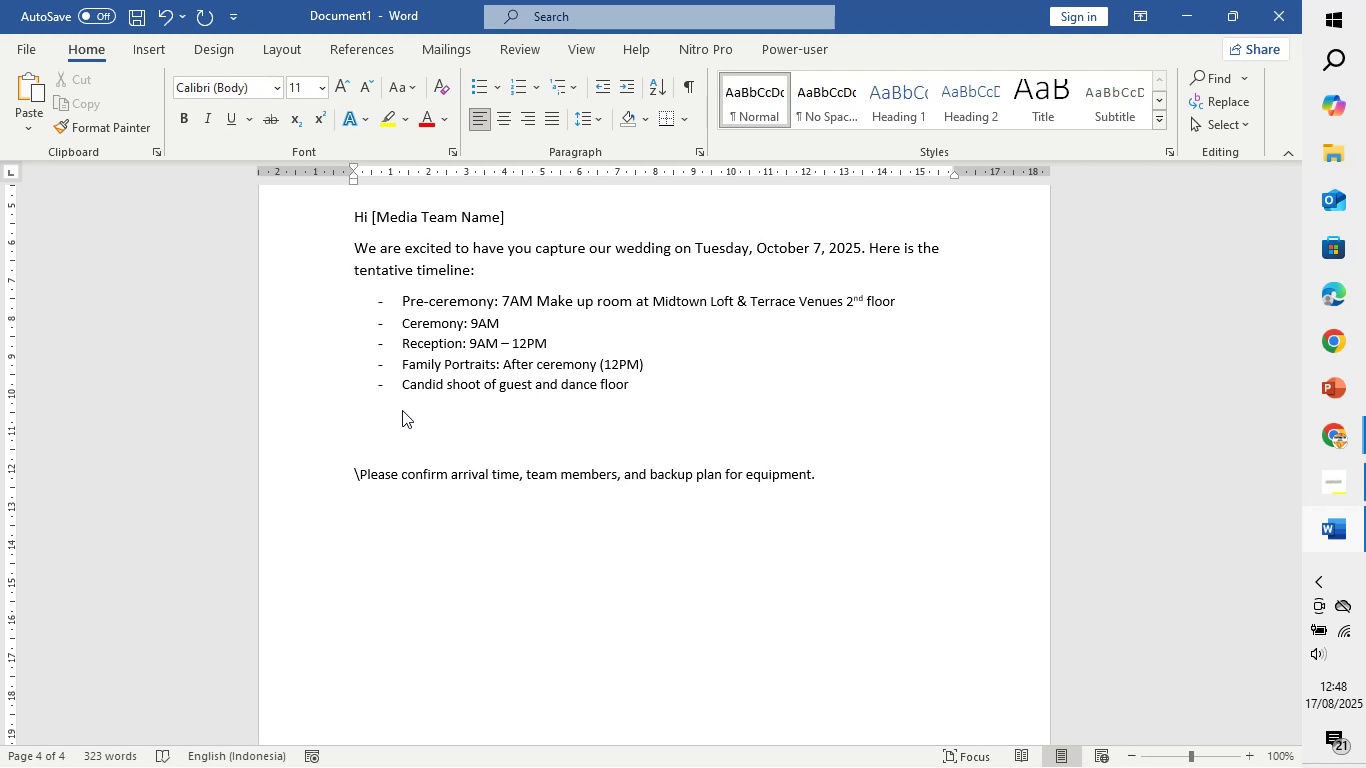 
key(Backspace)
 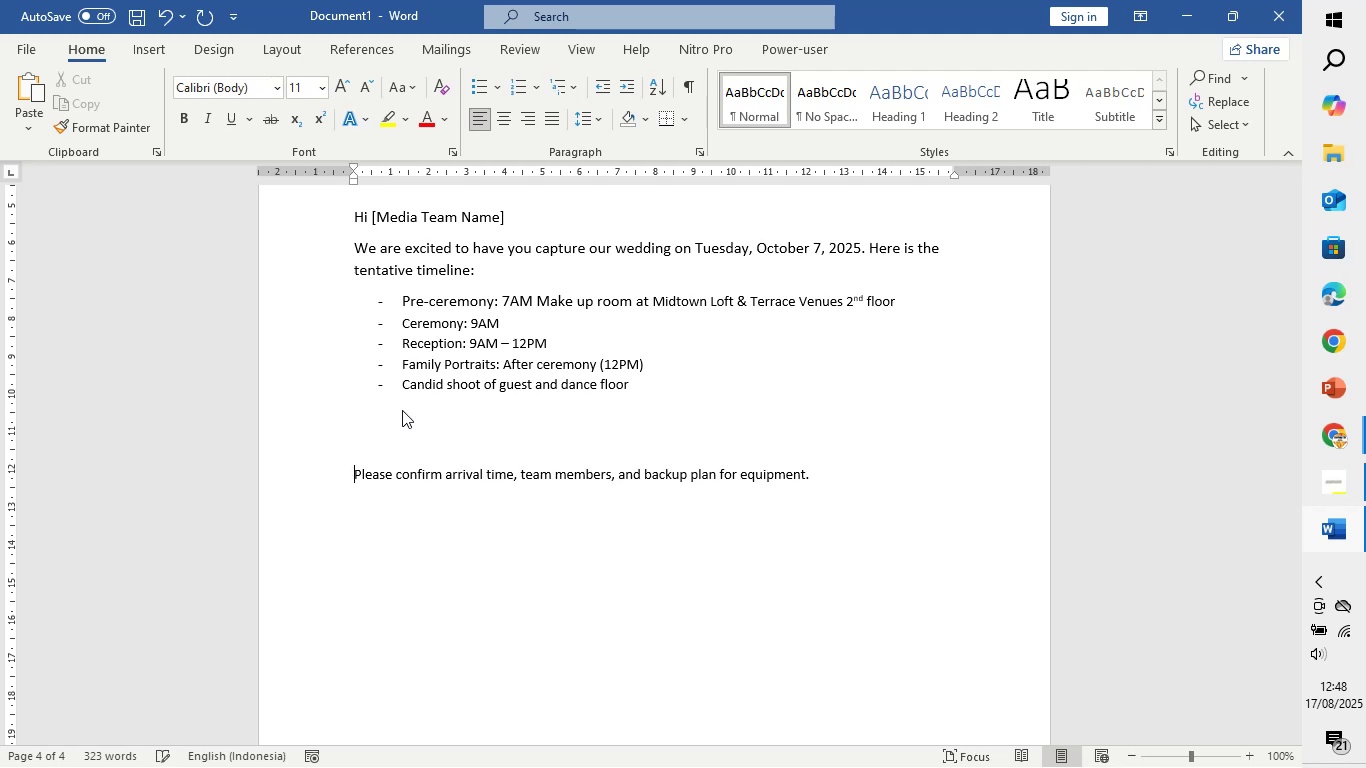 
key(Backspace)
 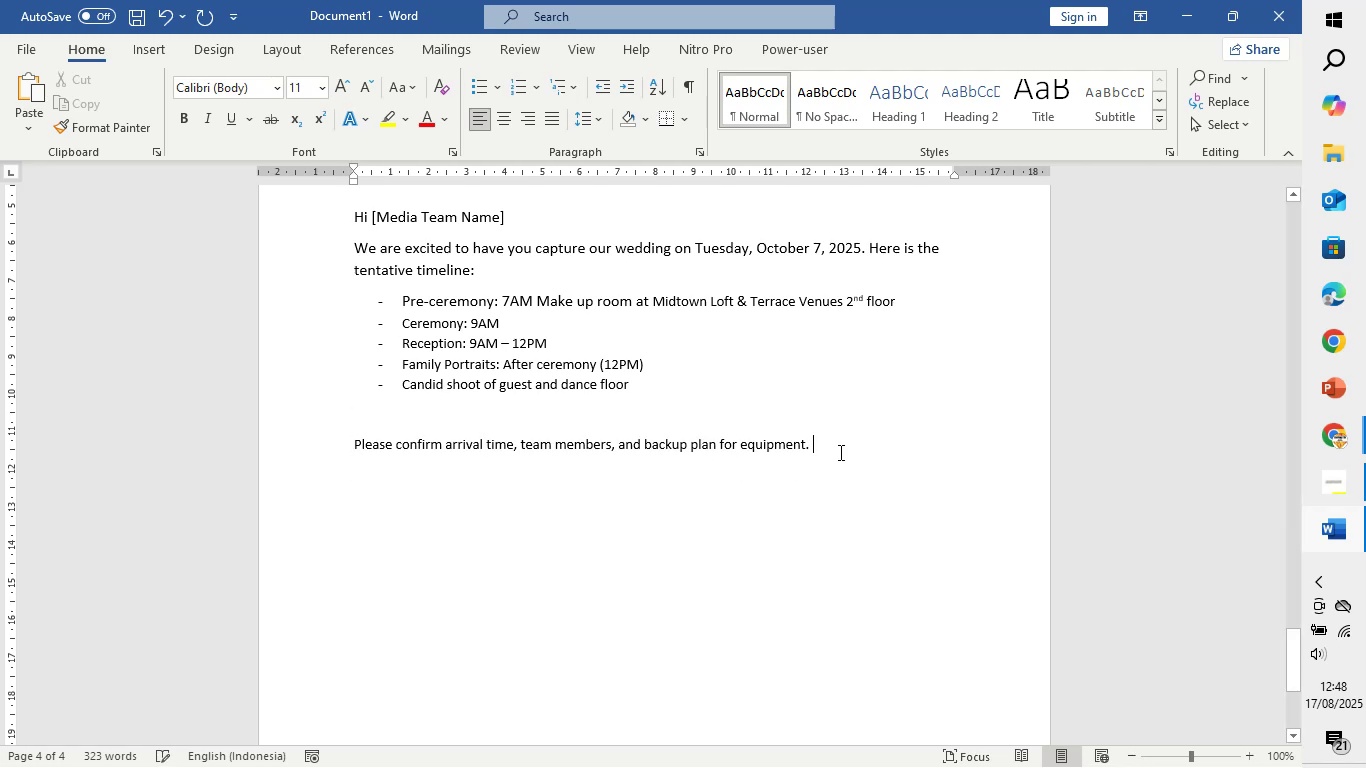 
wait(5.17)
 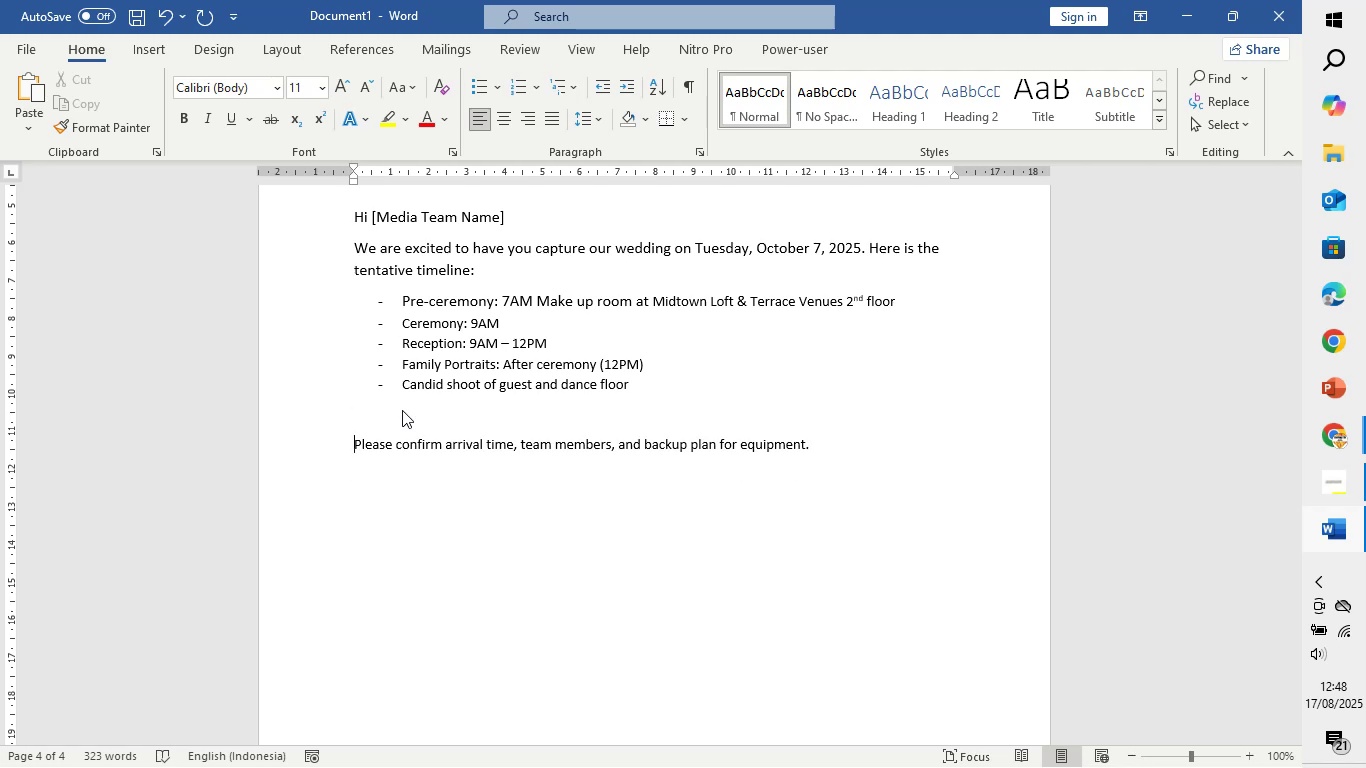 
key(Enter)
 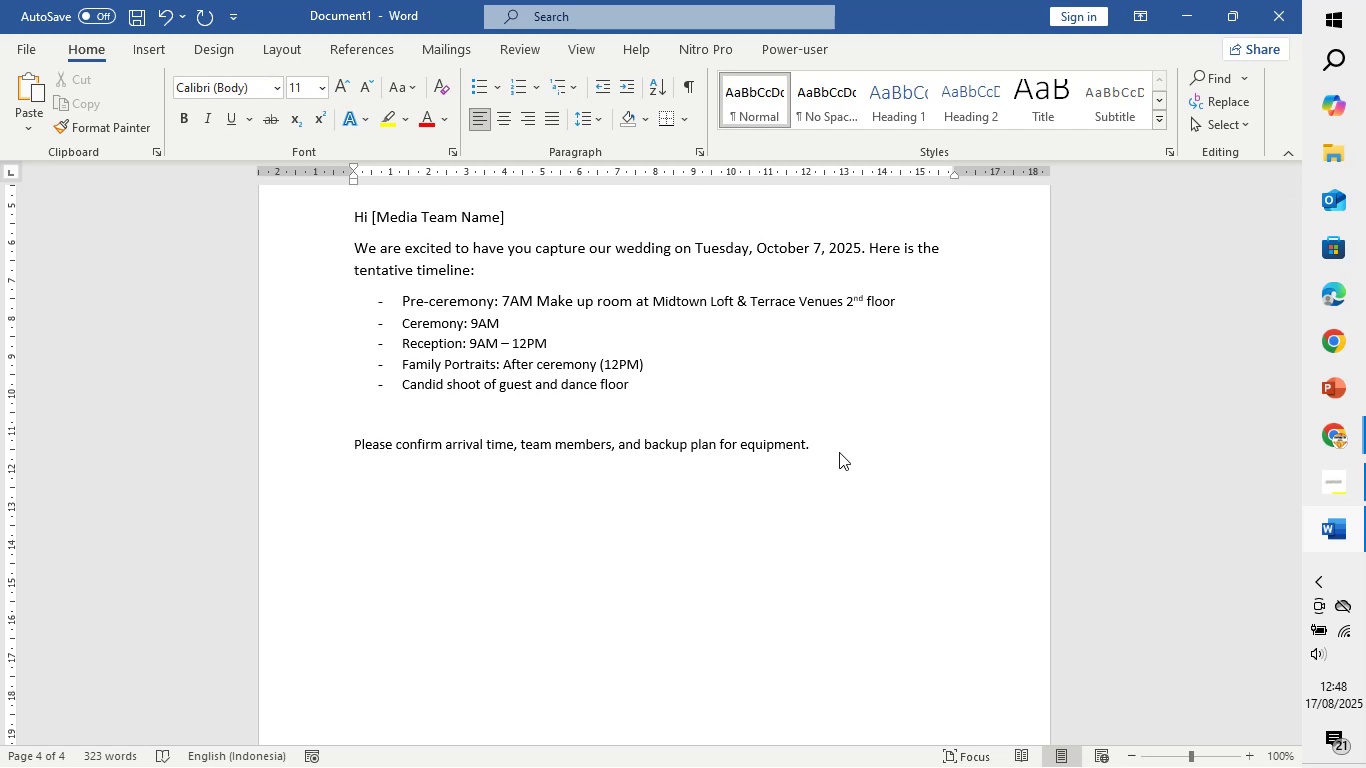 
key(Enter)
 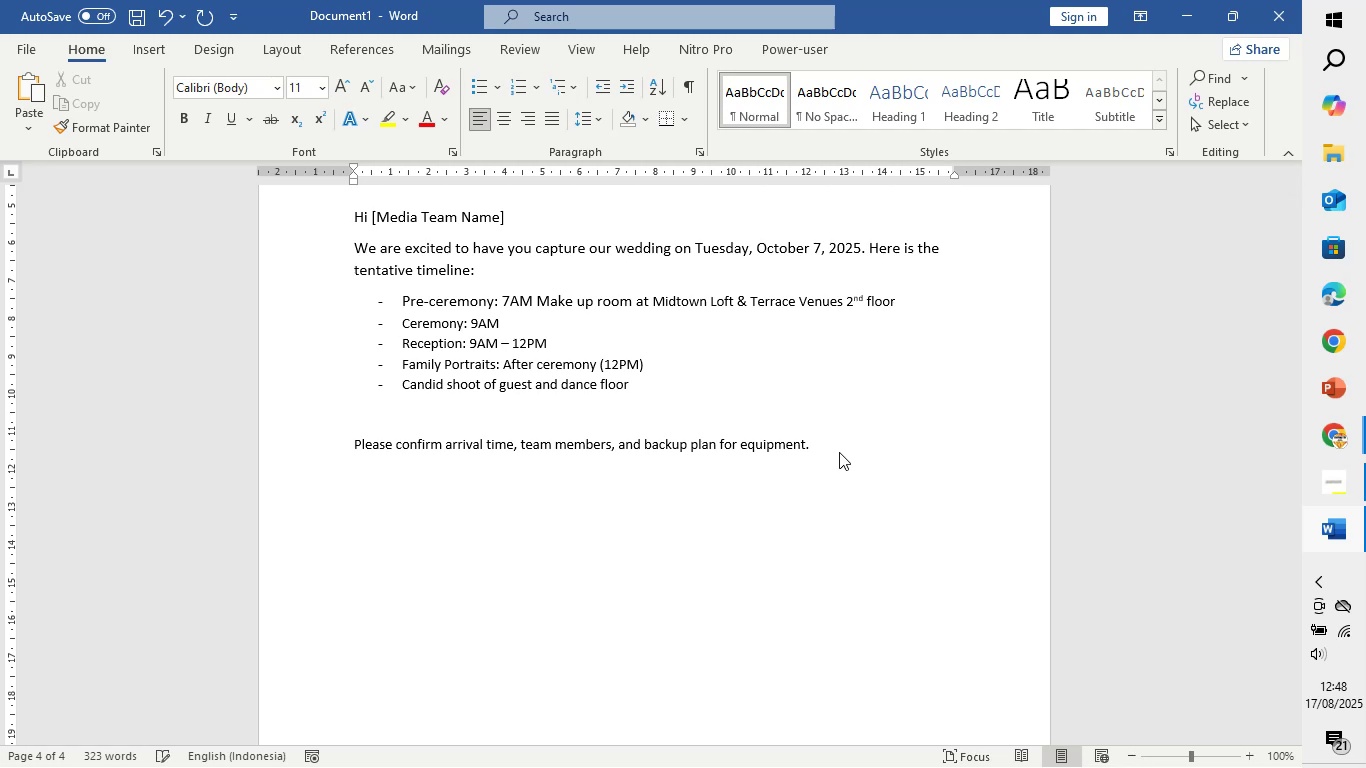 
type(Warm Regards,)
 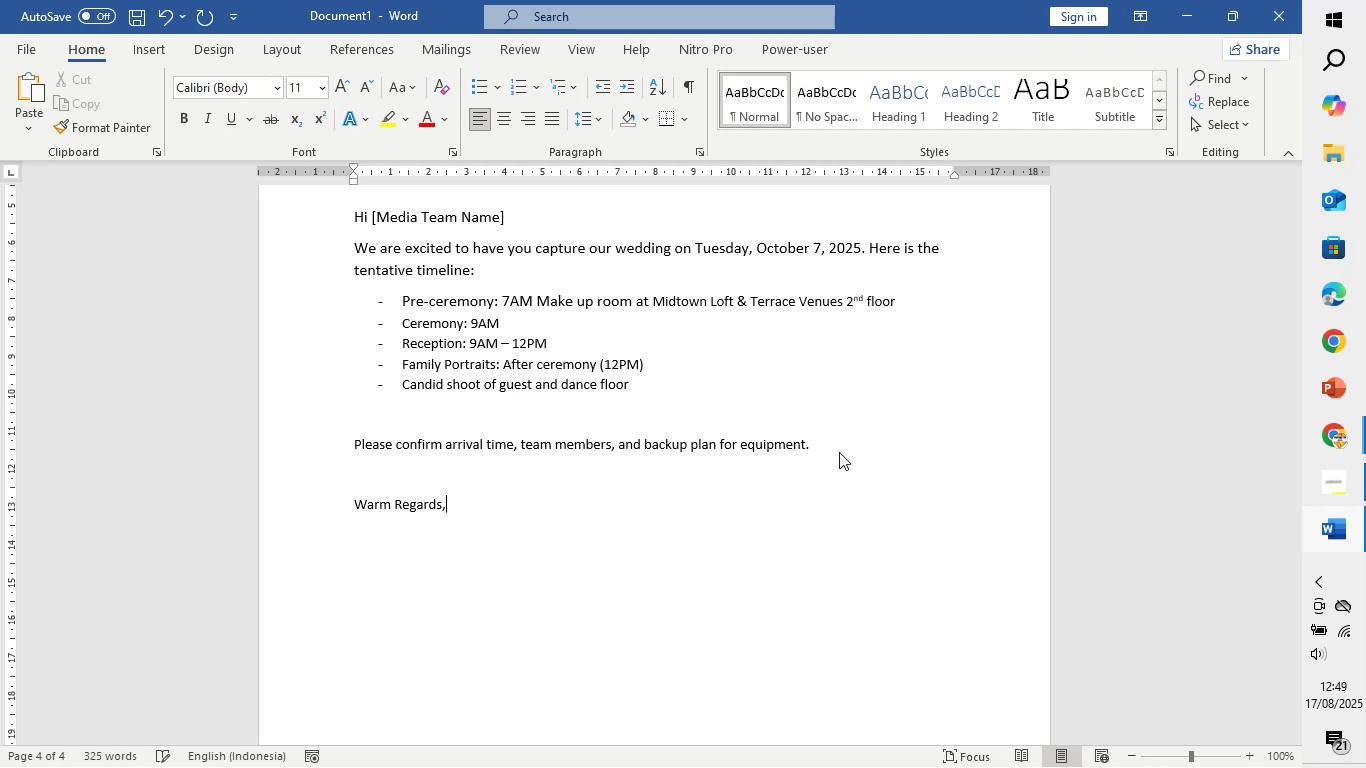 
key(Enter)
 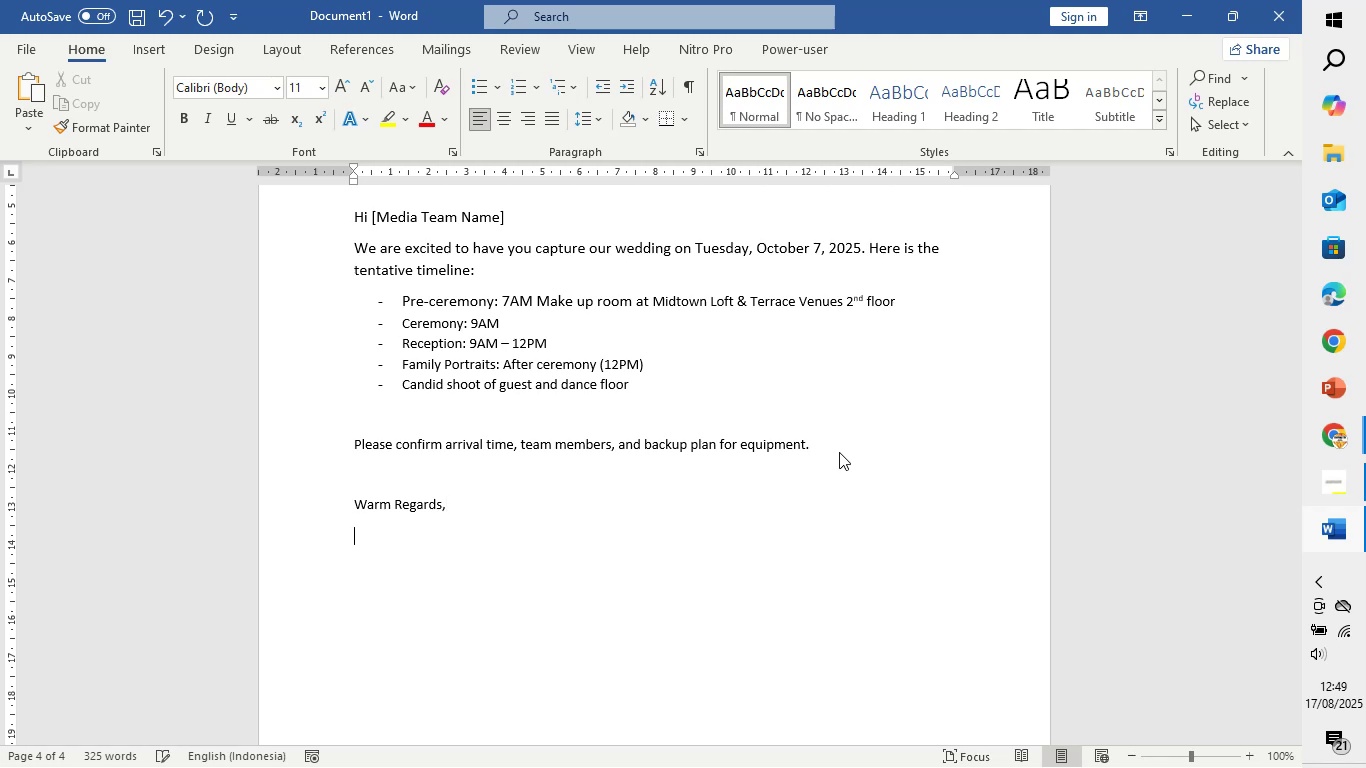 
type([Name])
 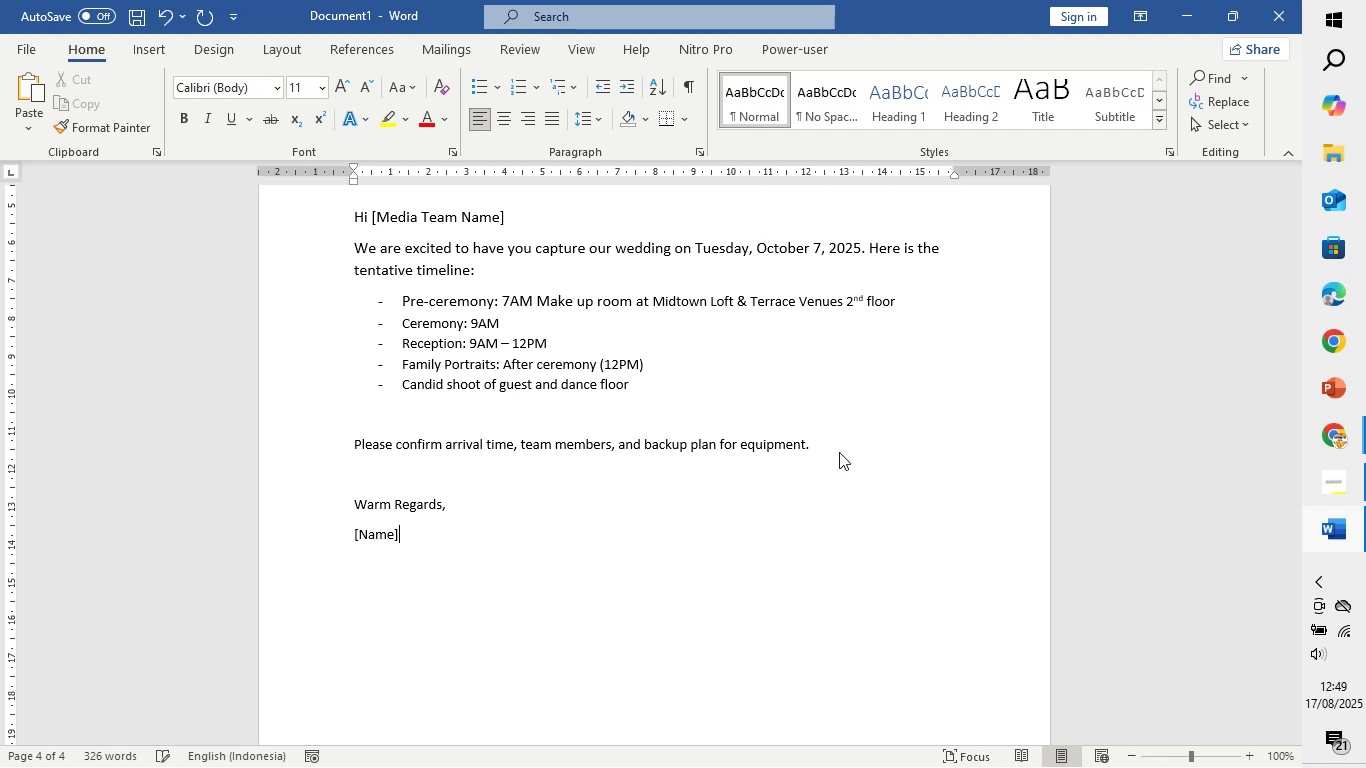 
wait(5.1)
 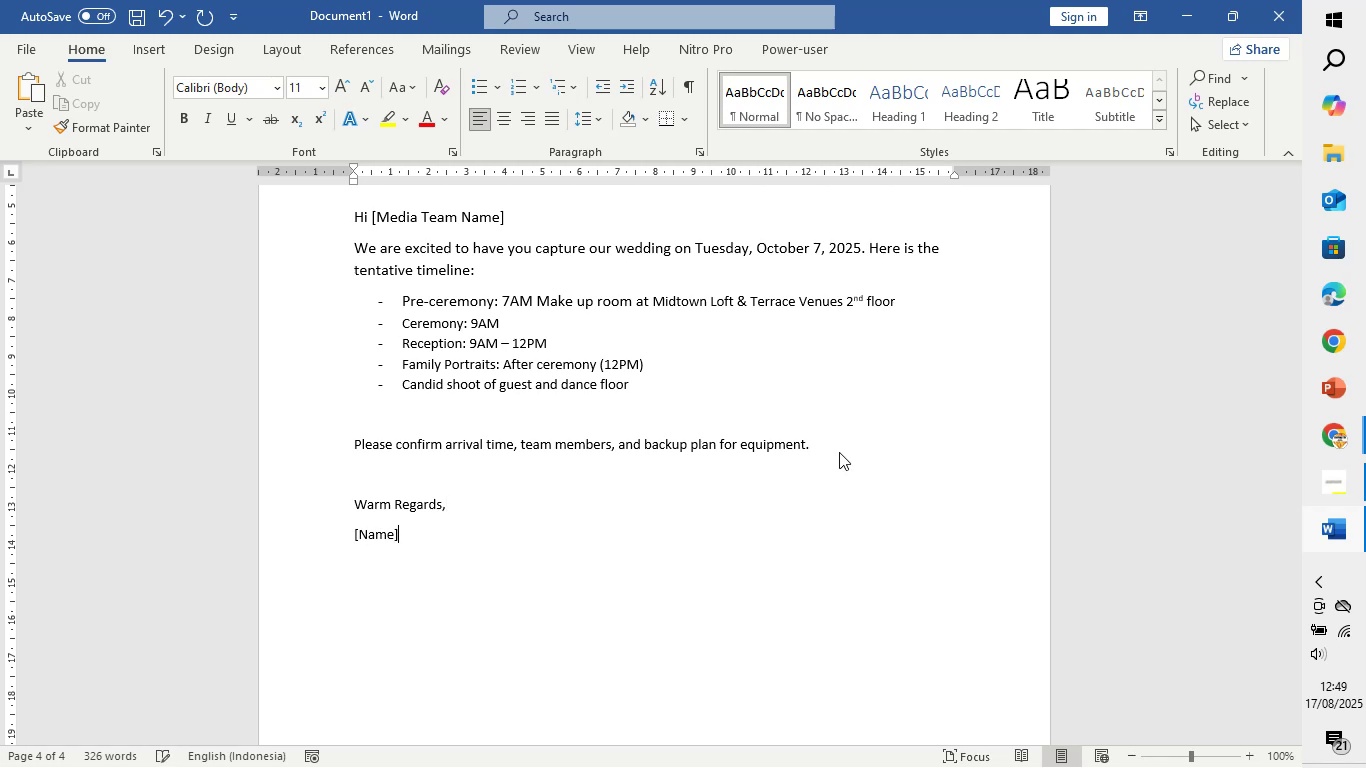 
scroll: coordinate [515, 568], scroll_direction: down, amount: 9.0
 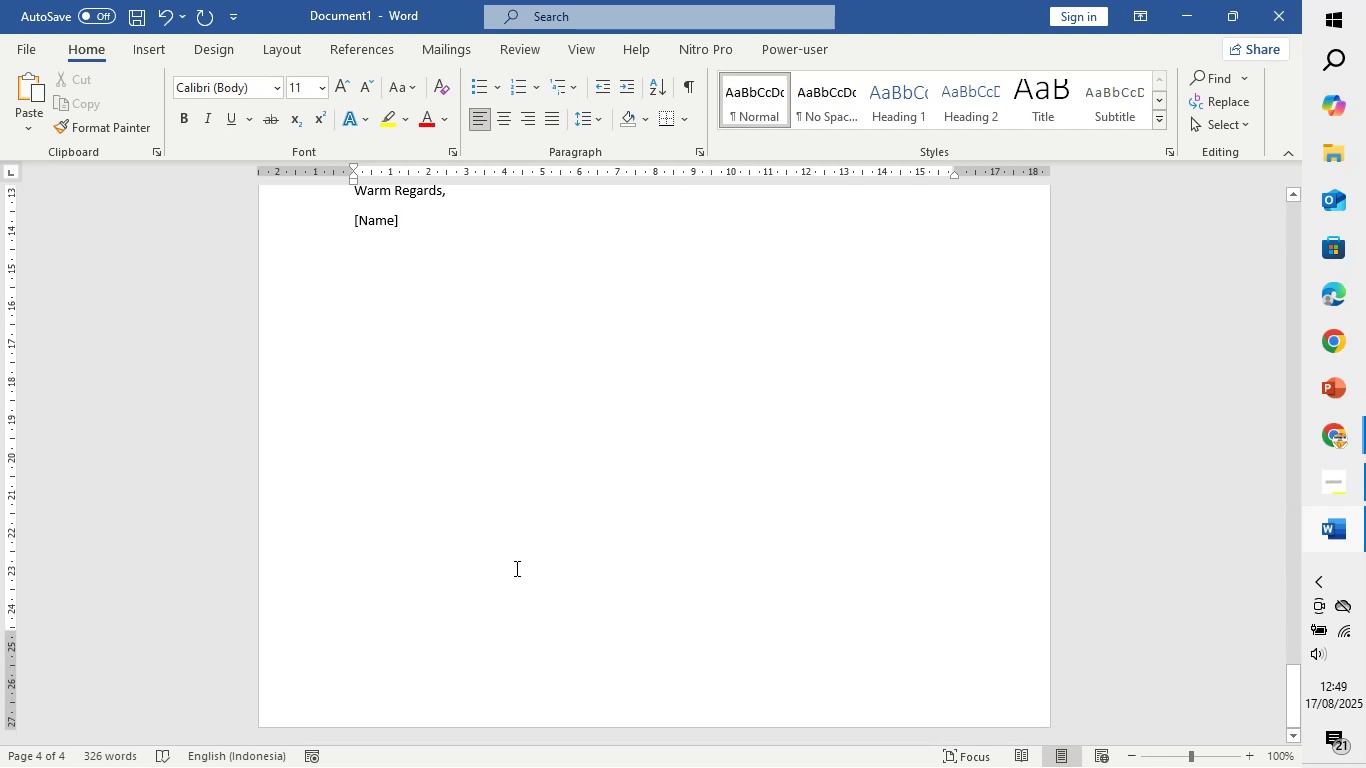 
key(Enter)
 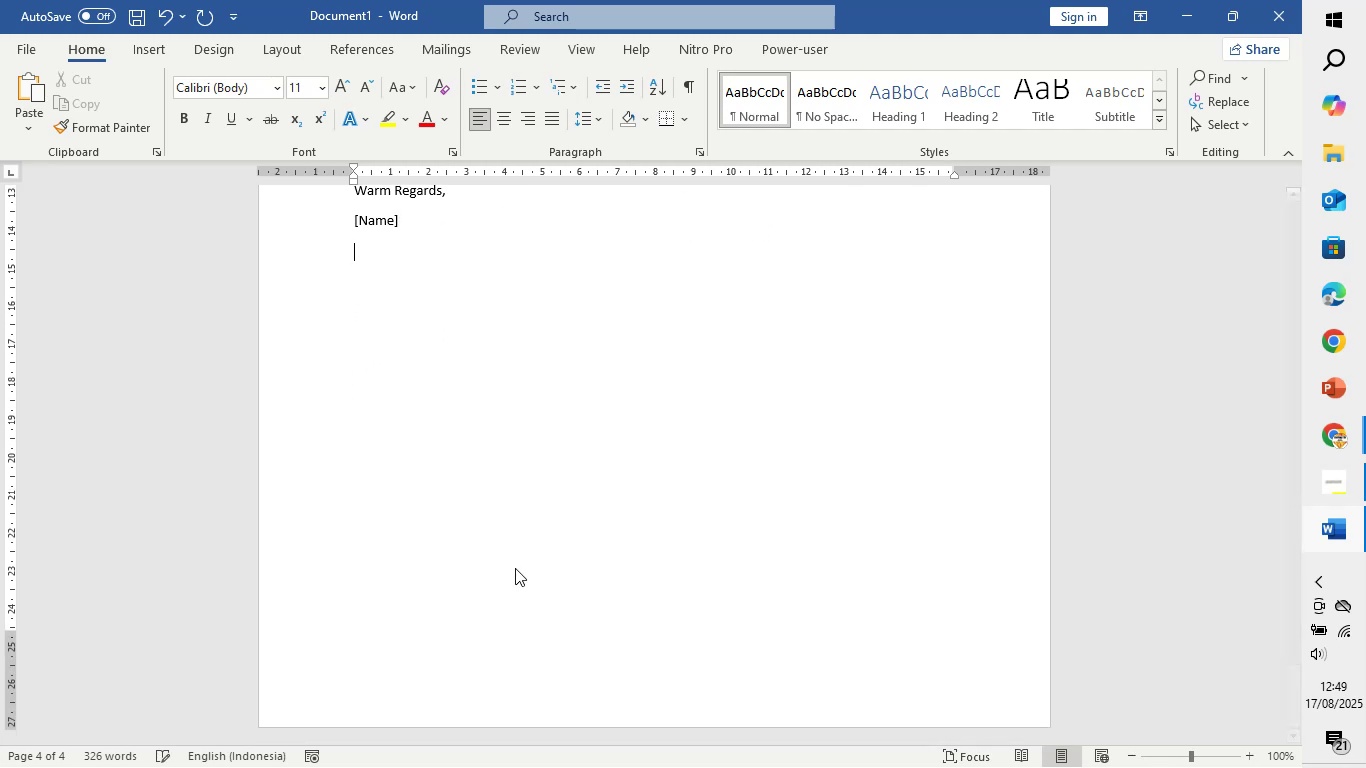 
key(Enter)
 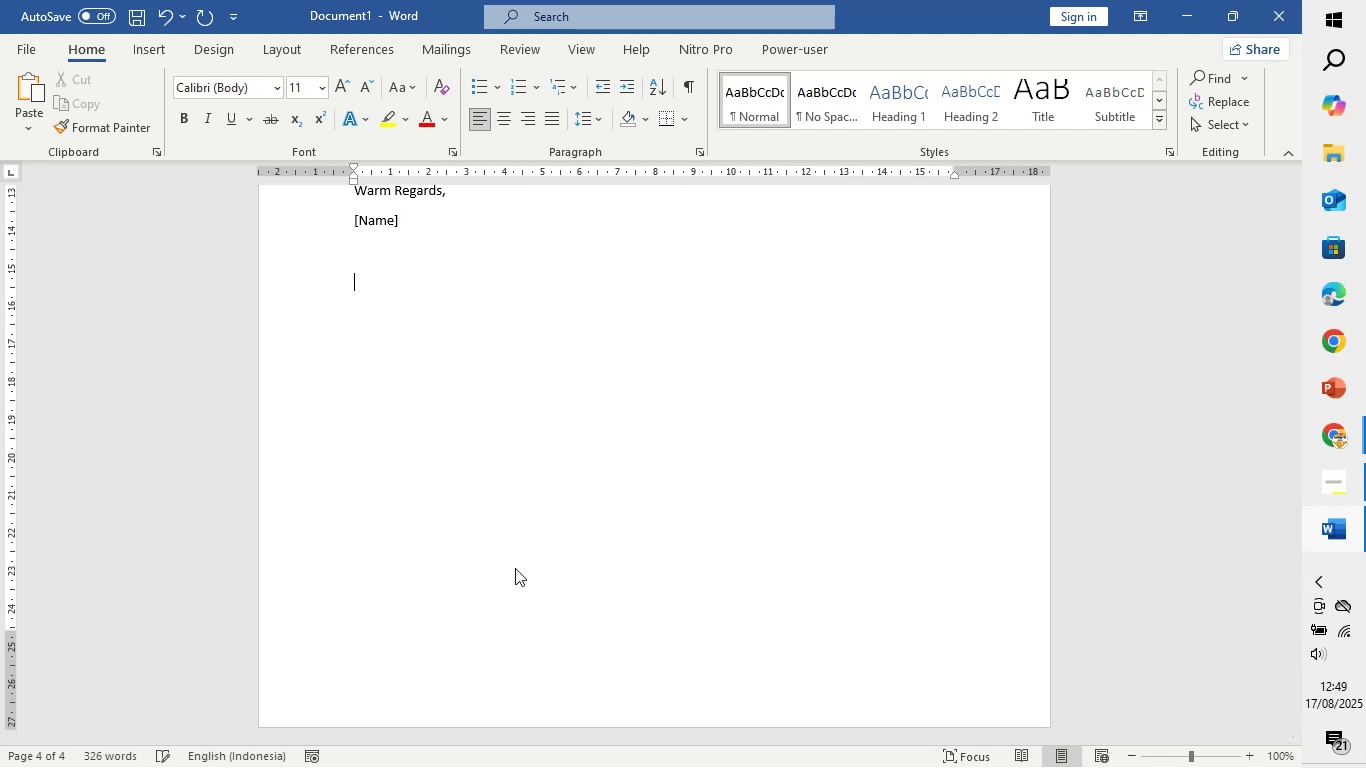 
key(Enter)
 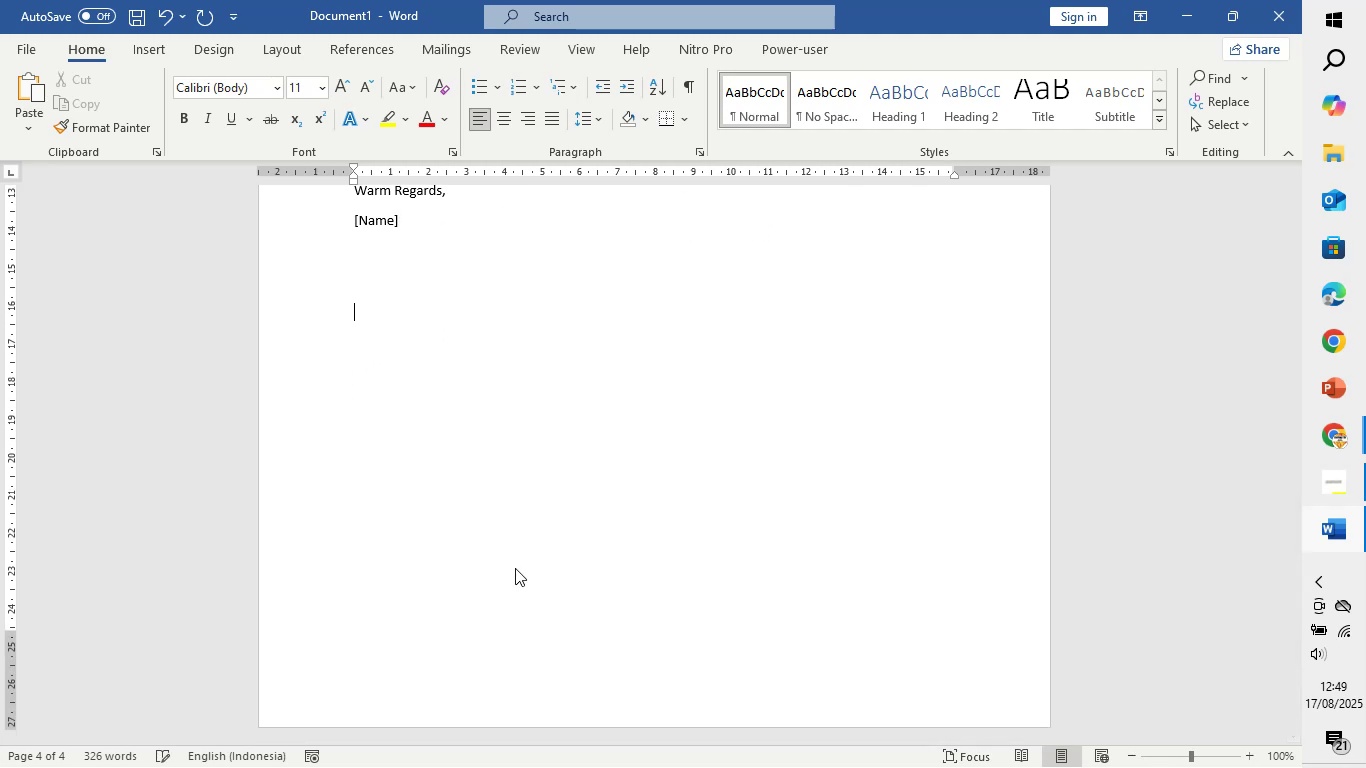 
hold_key(key=Enter, duration=0.82)
 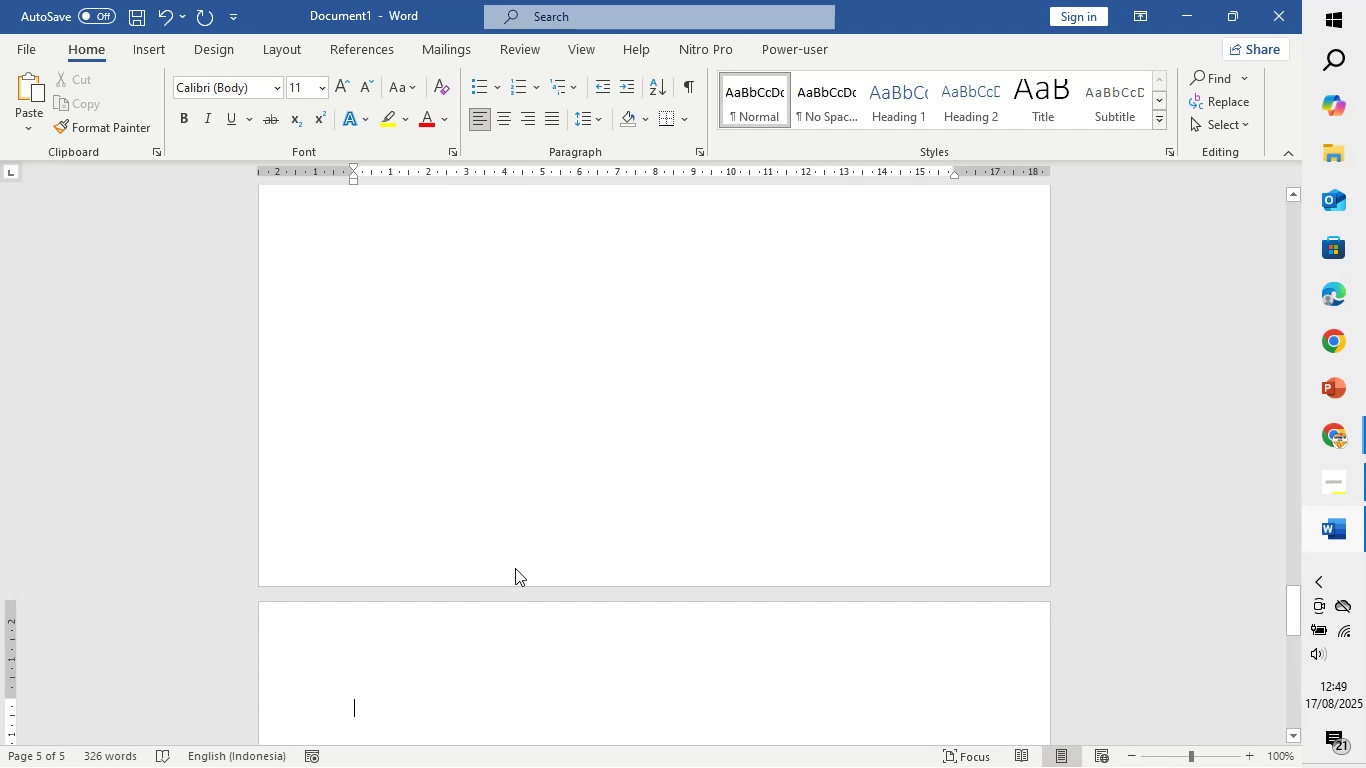 
key(5)
 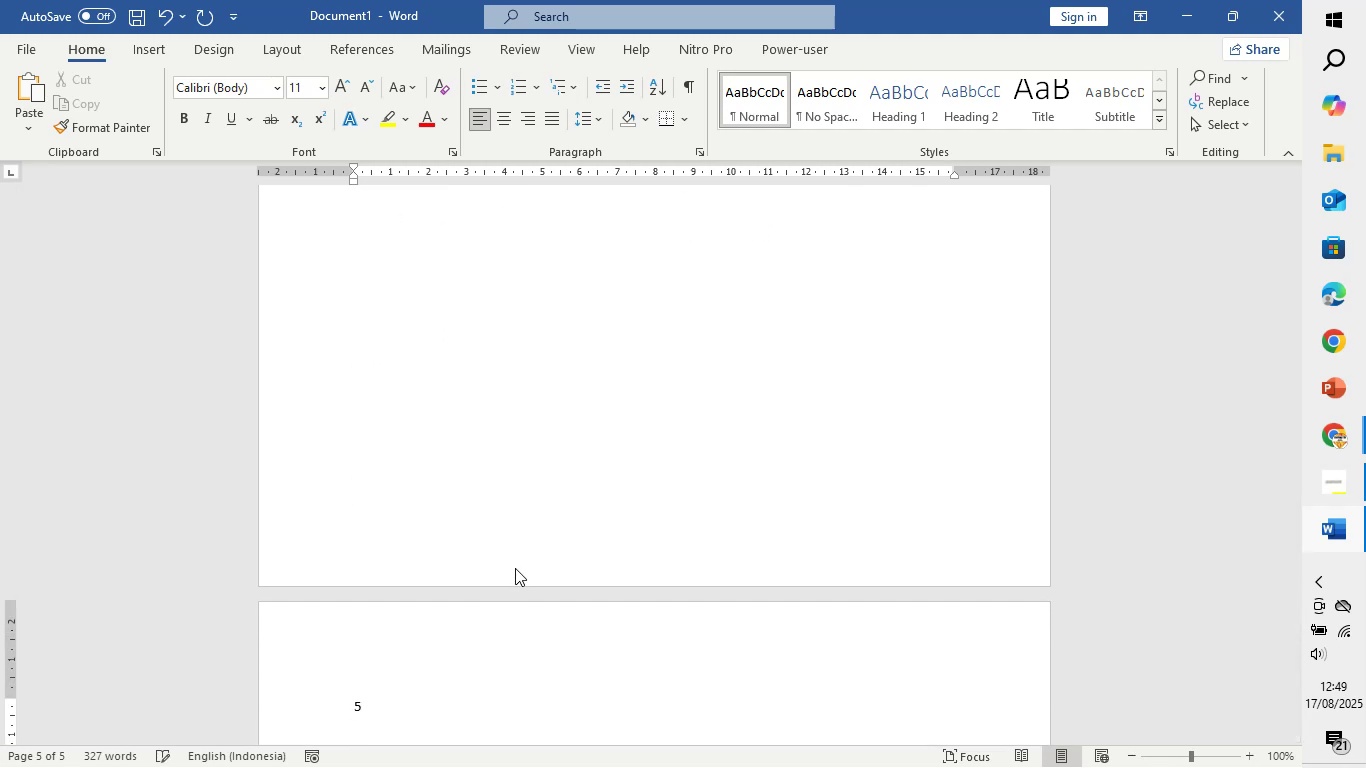 
key(Period)
 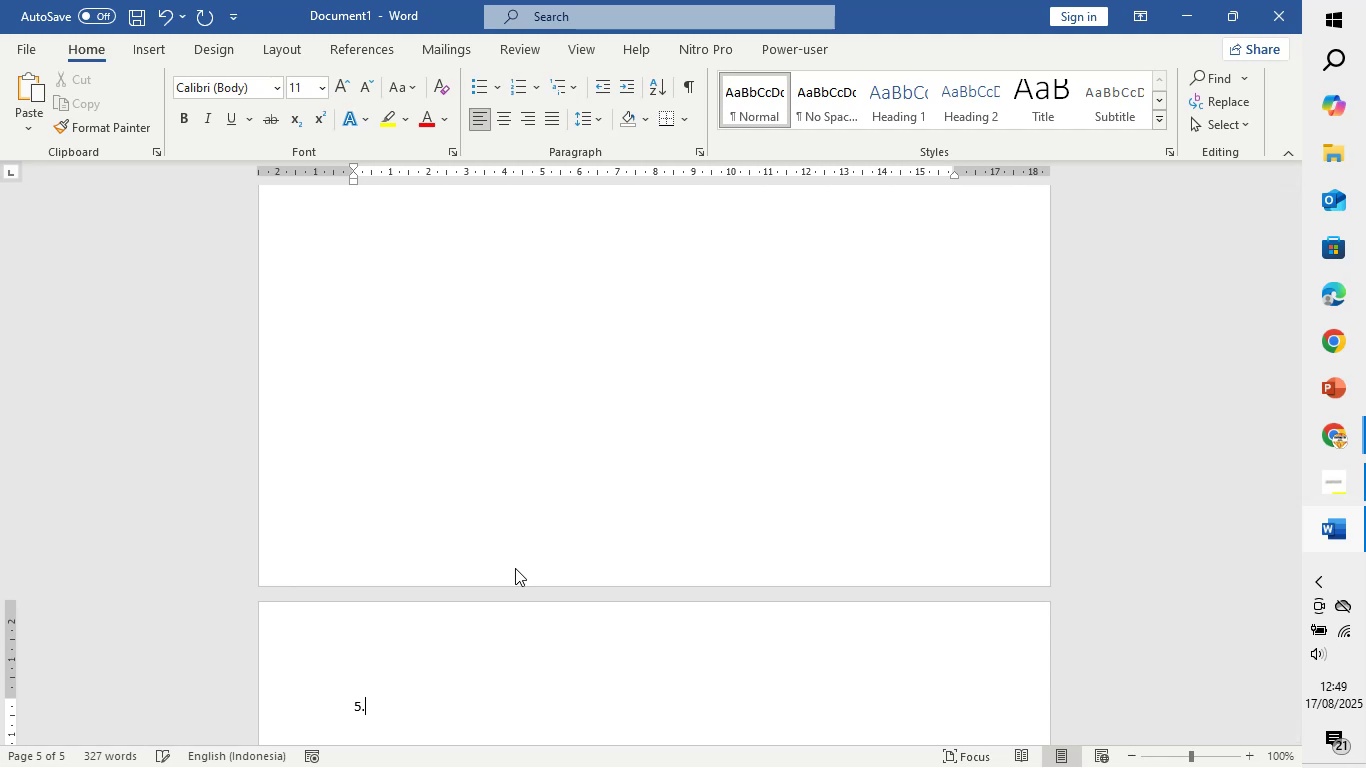 
key(Space)
 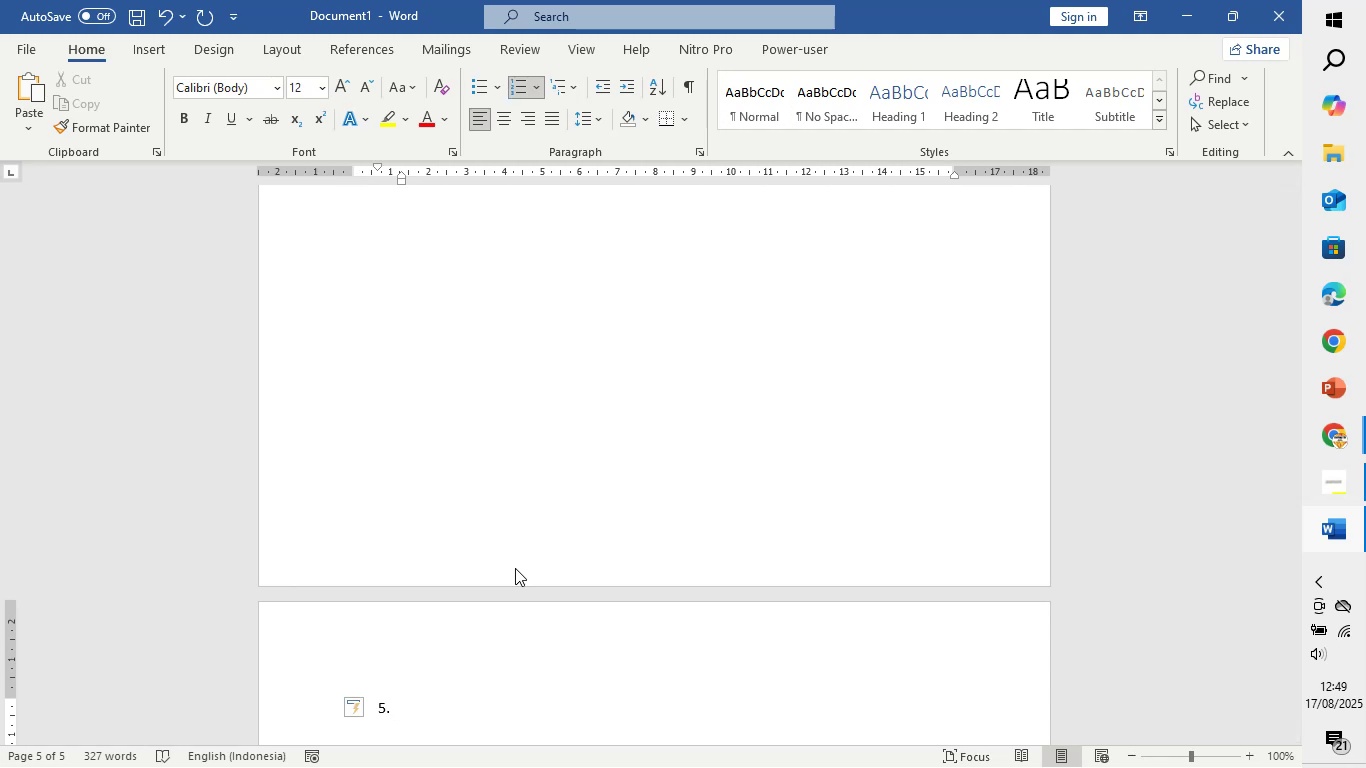 
type(Entertaiment)
 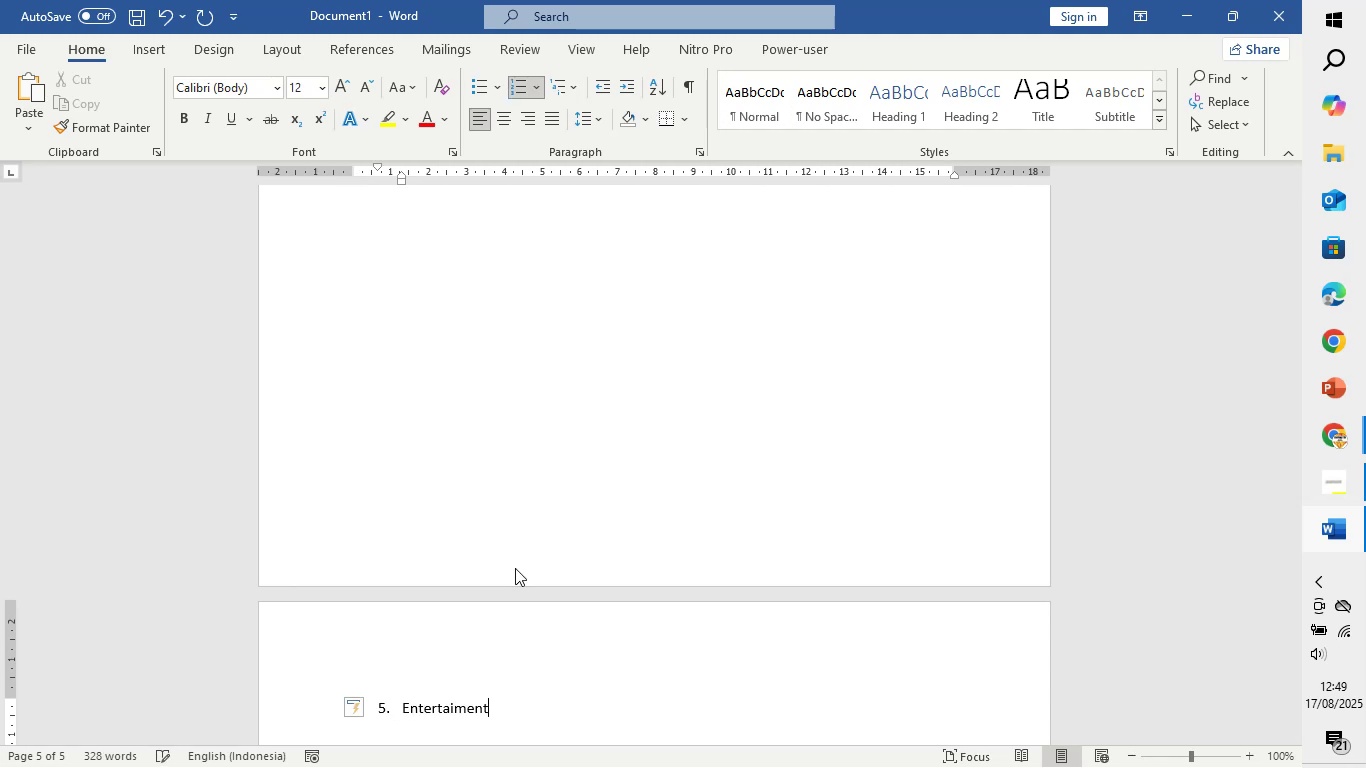 
key(Enter)
 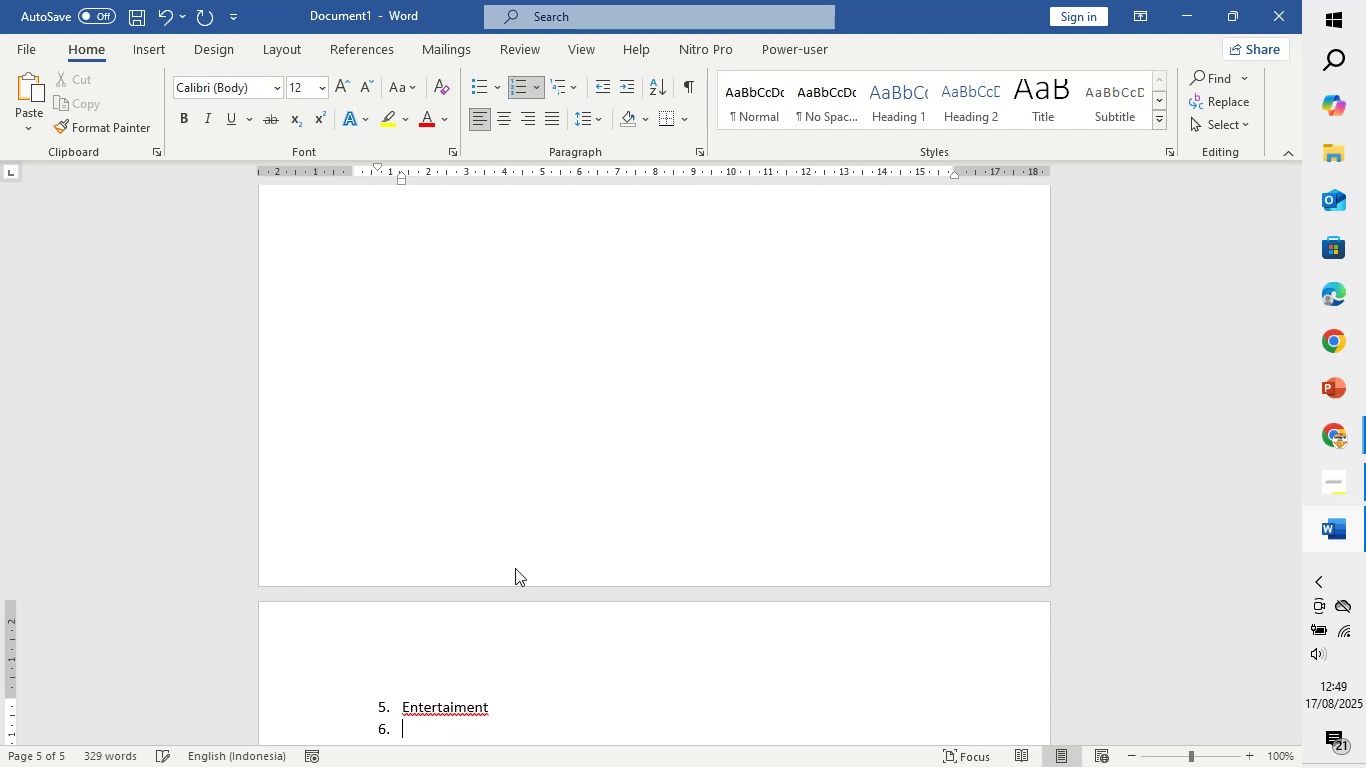 
key(Enter)
 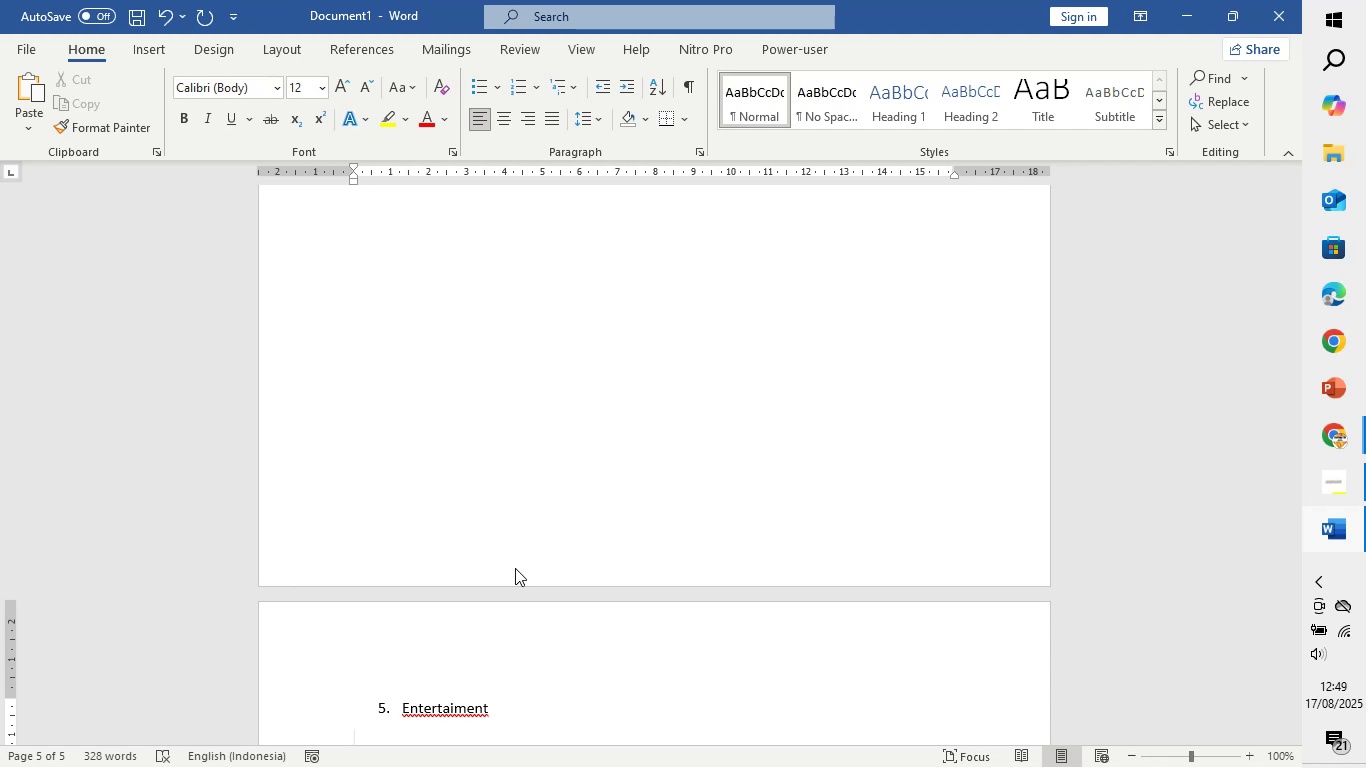 
scroll: coordinate [584, 461], scroll_direction: down, amount: 6.0
 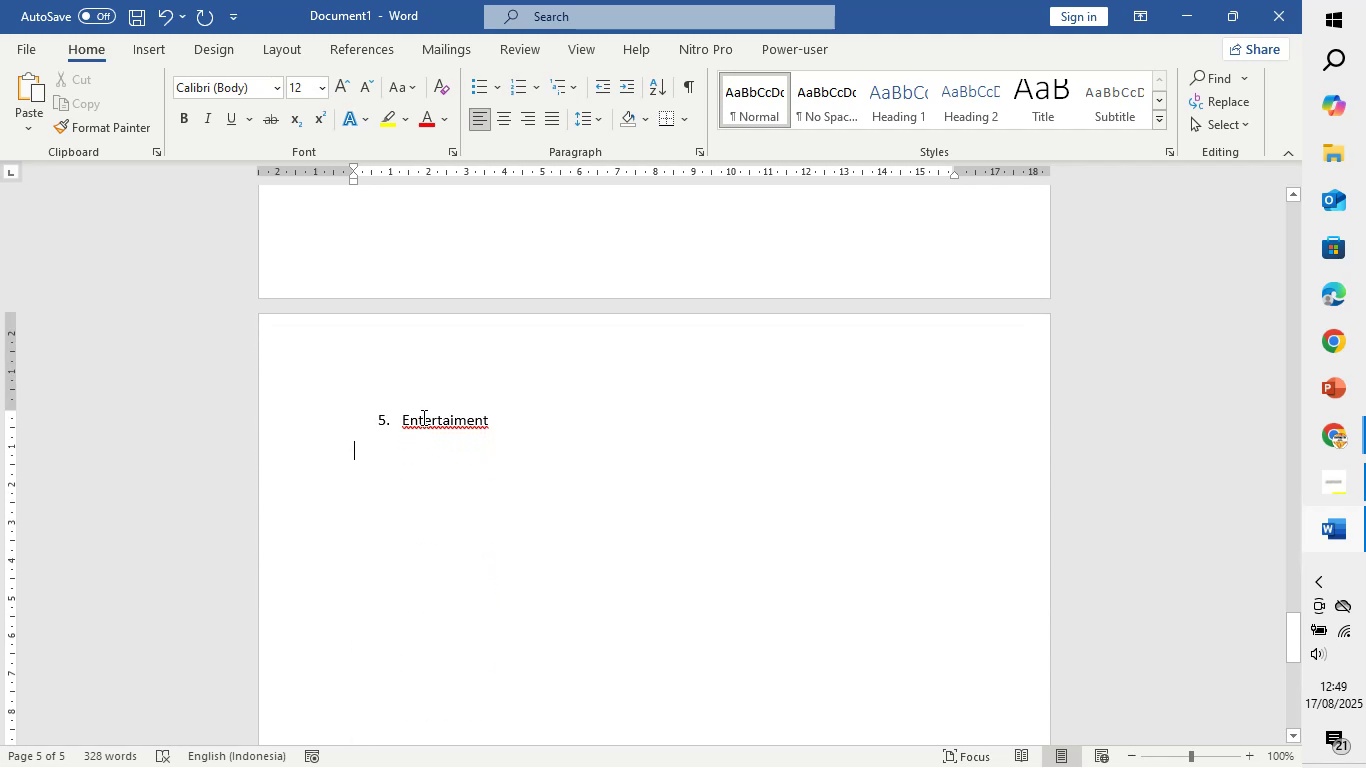 
right_click([422, 417])
 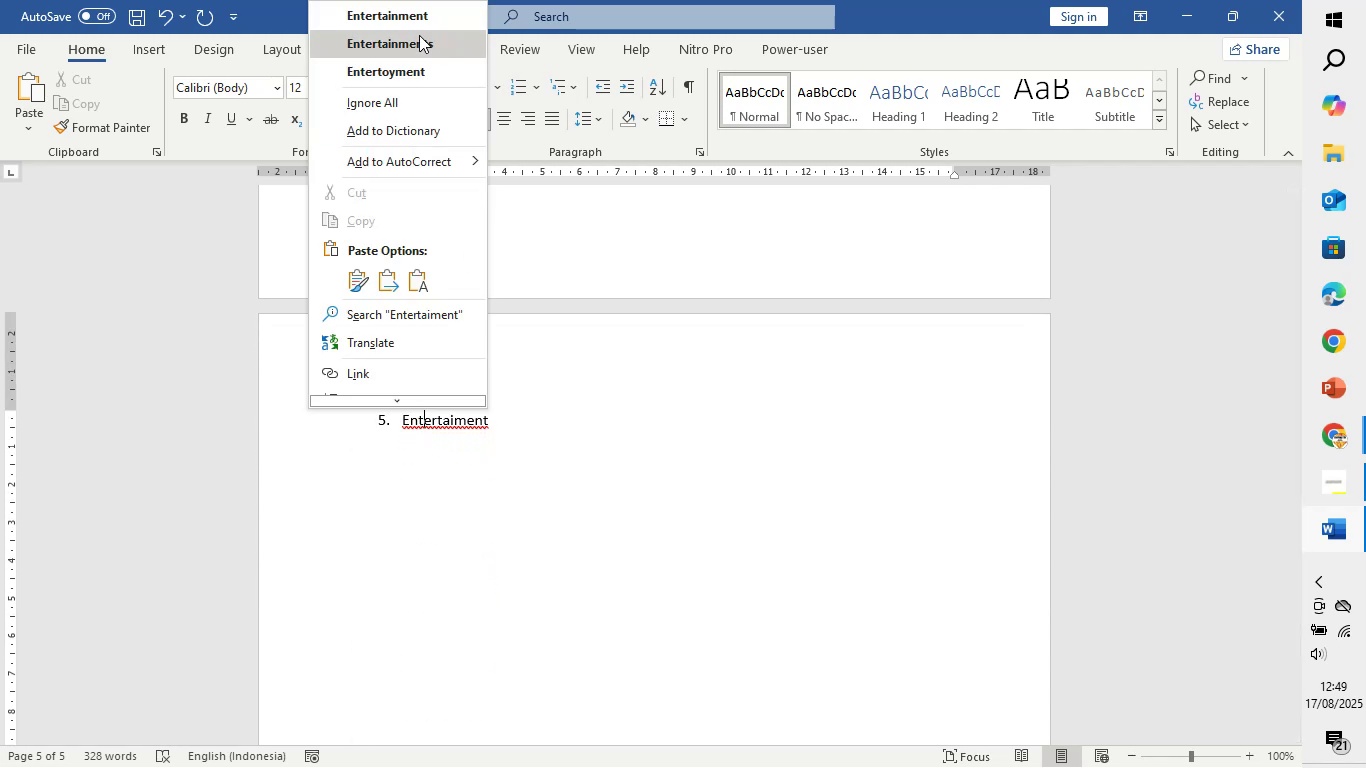 
left_click([421, 12])
 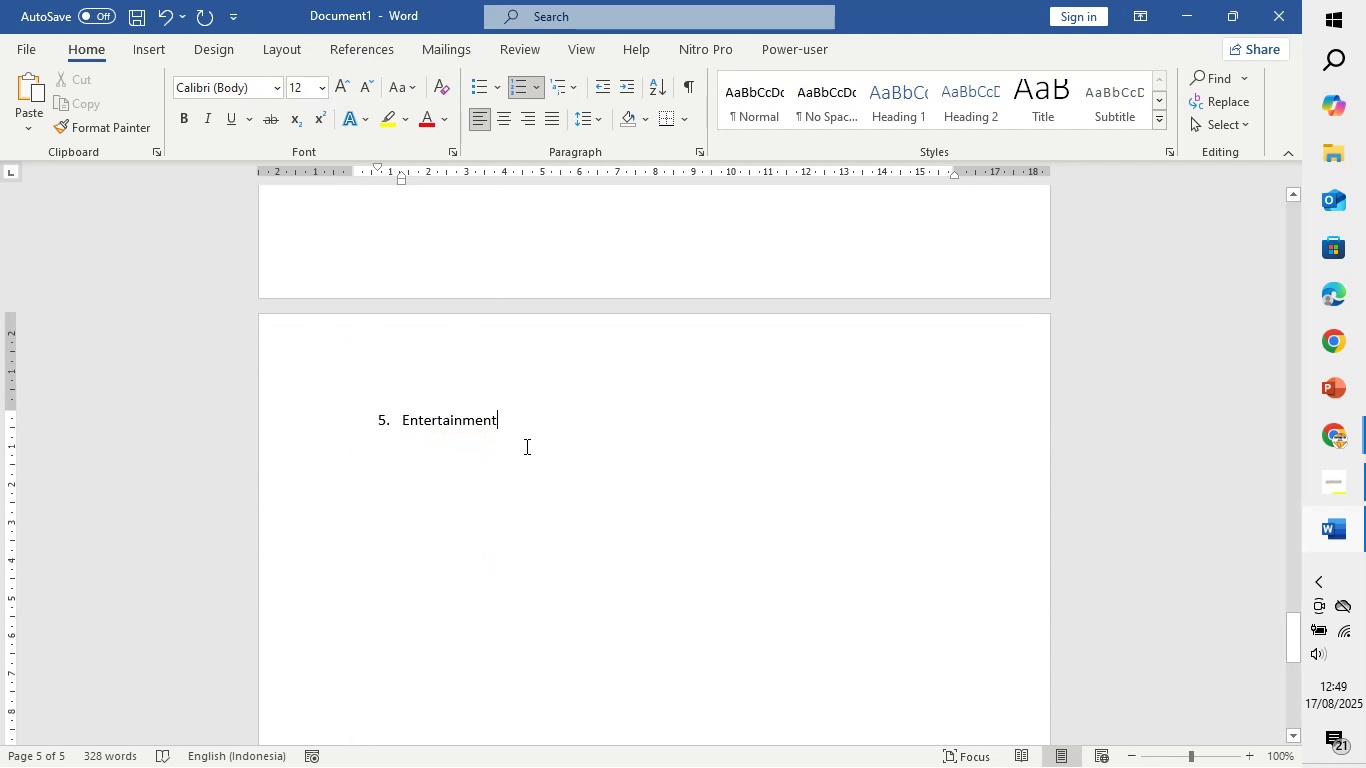 
left_click([440, 464])
 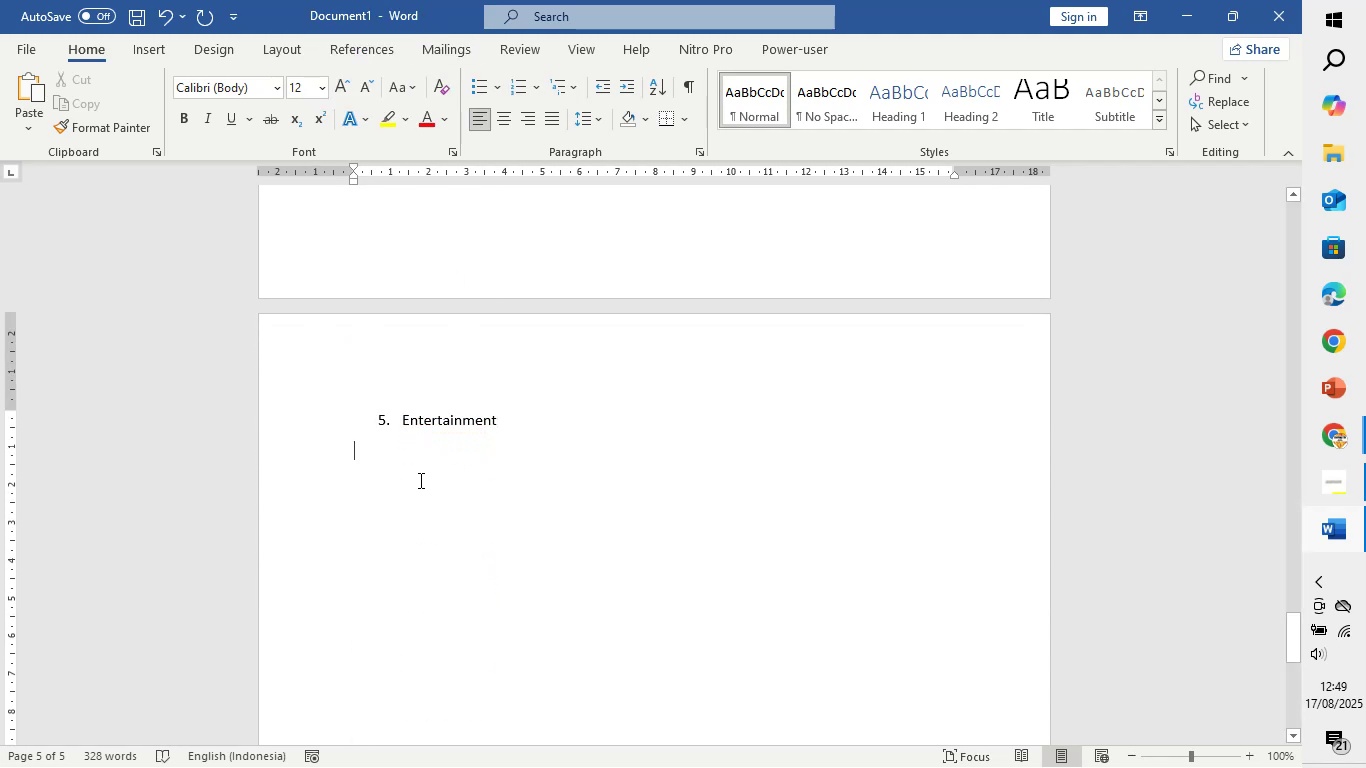 
left_click([419, 480])
 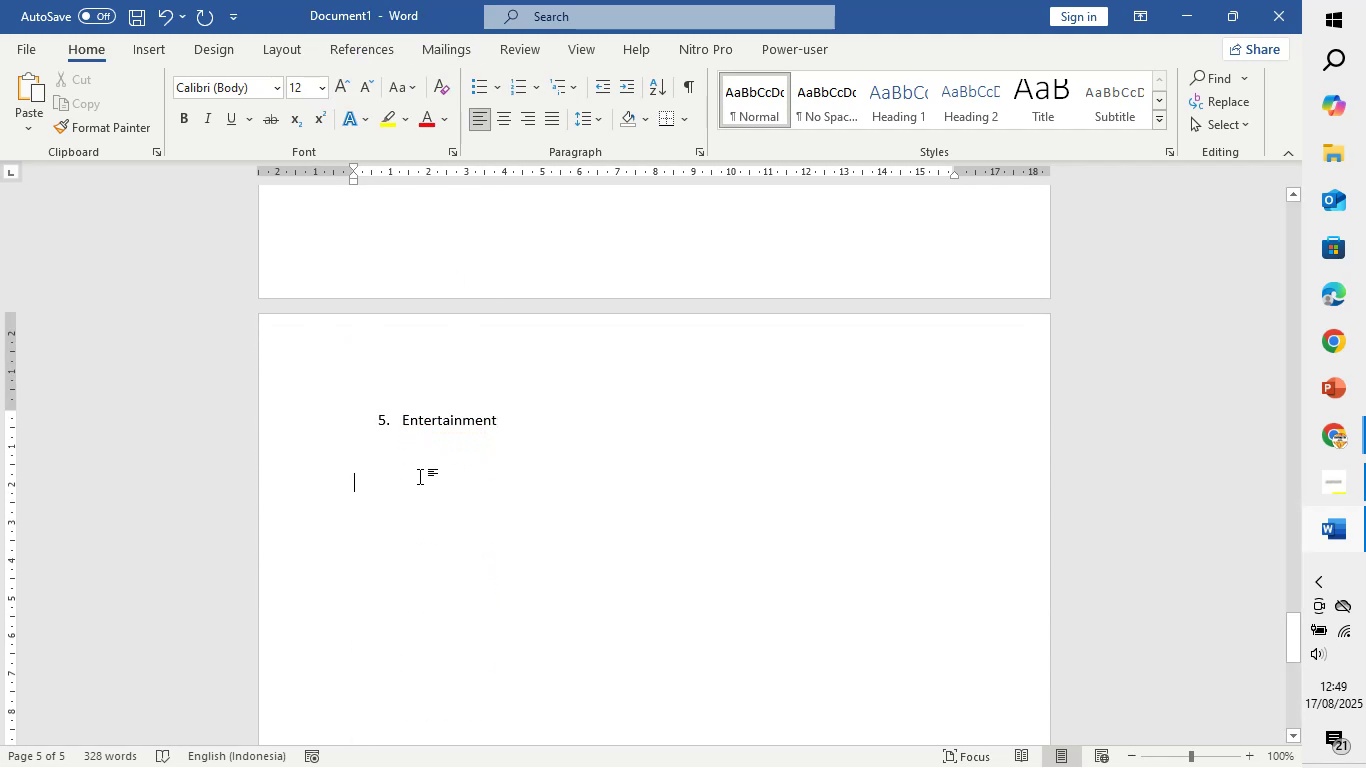 
type(Subject: )
 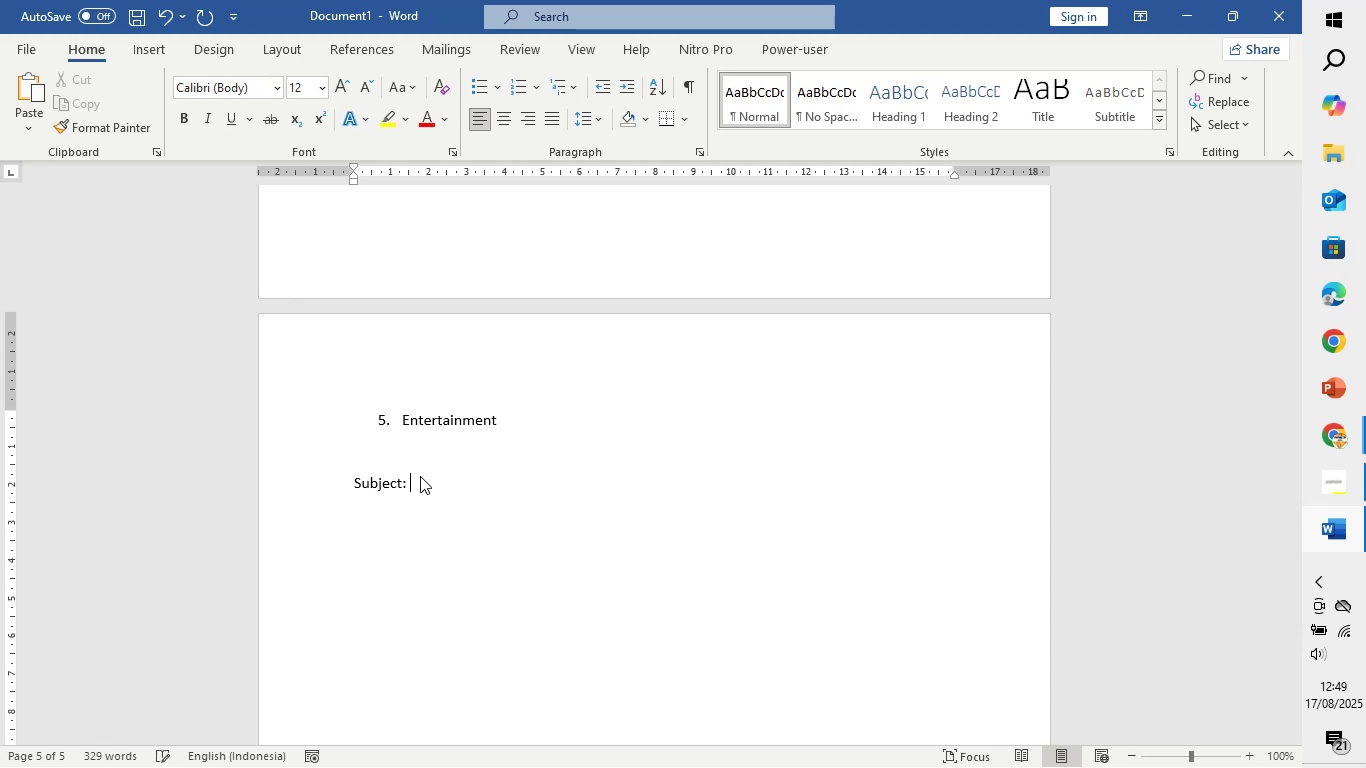 
wait(5.84)
 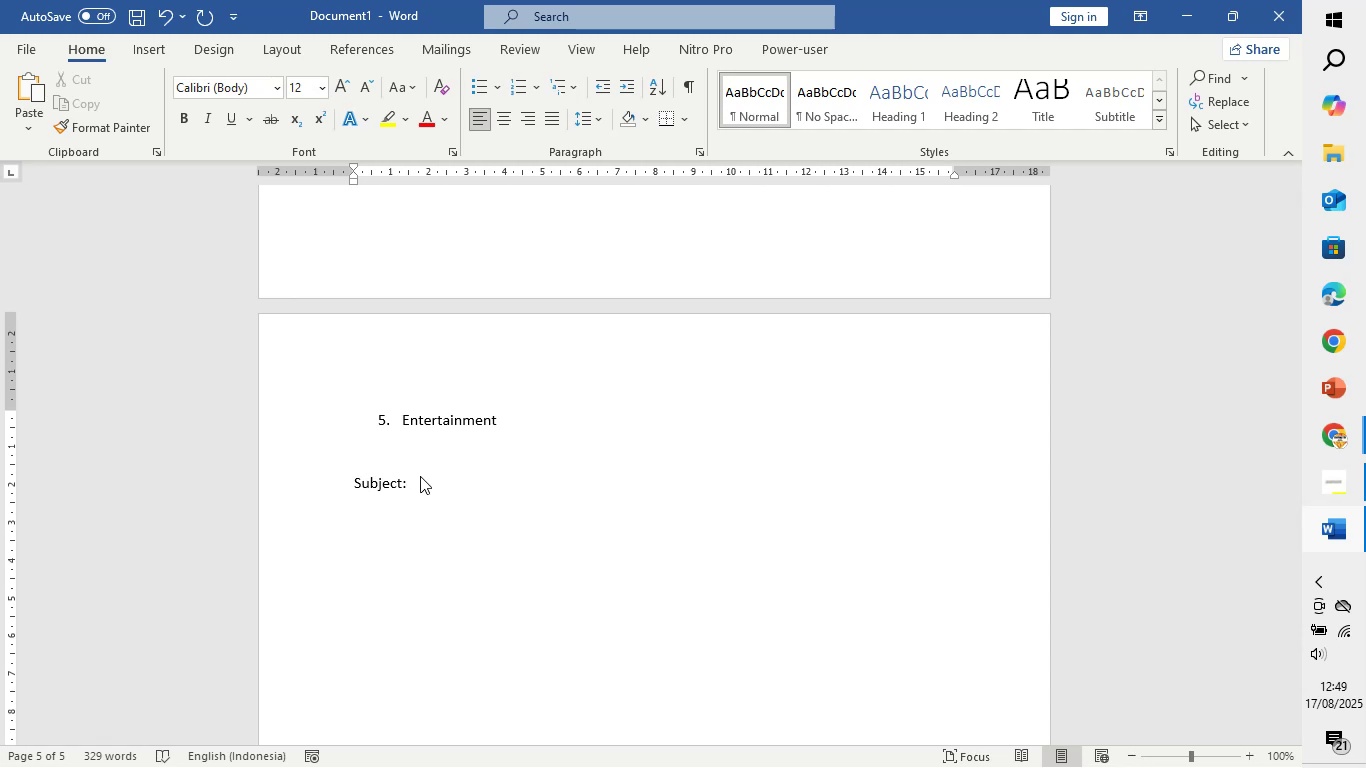 
type(Final Music& Entertainment Dea)
key(Backspace)
type(tails - Wedding Reception)
 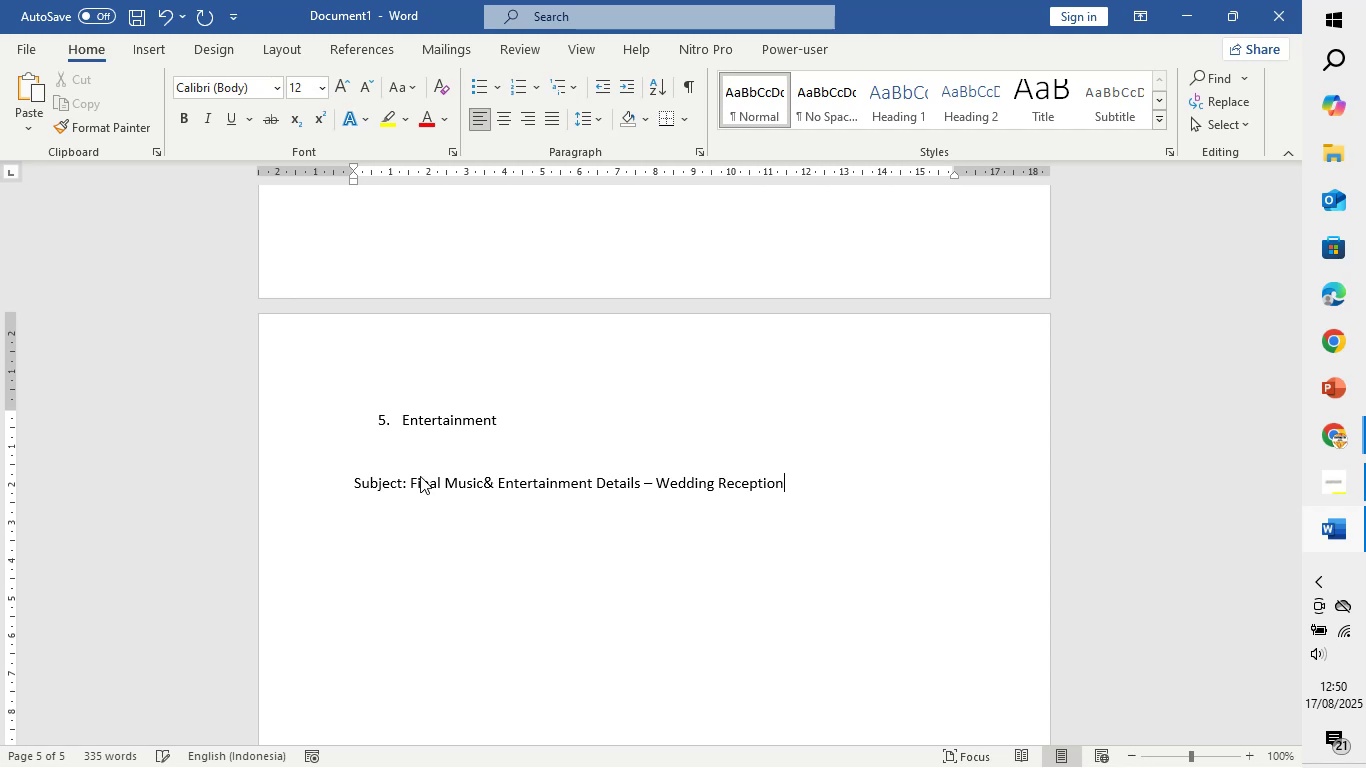 
key(Enter)
 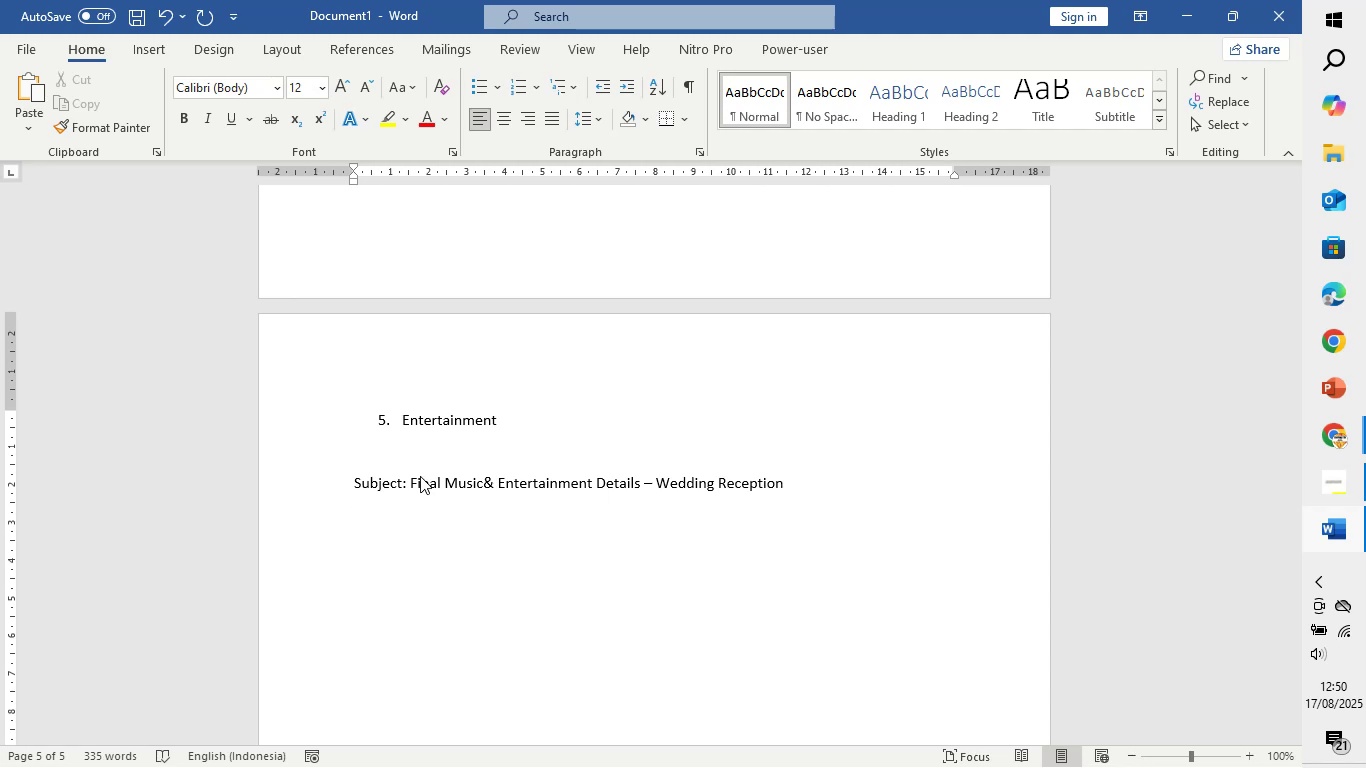 
type(hi )
 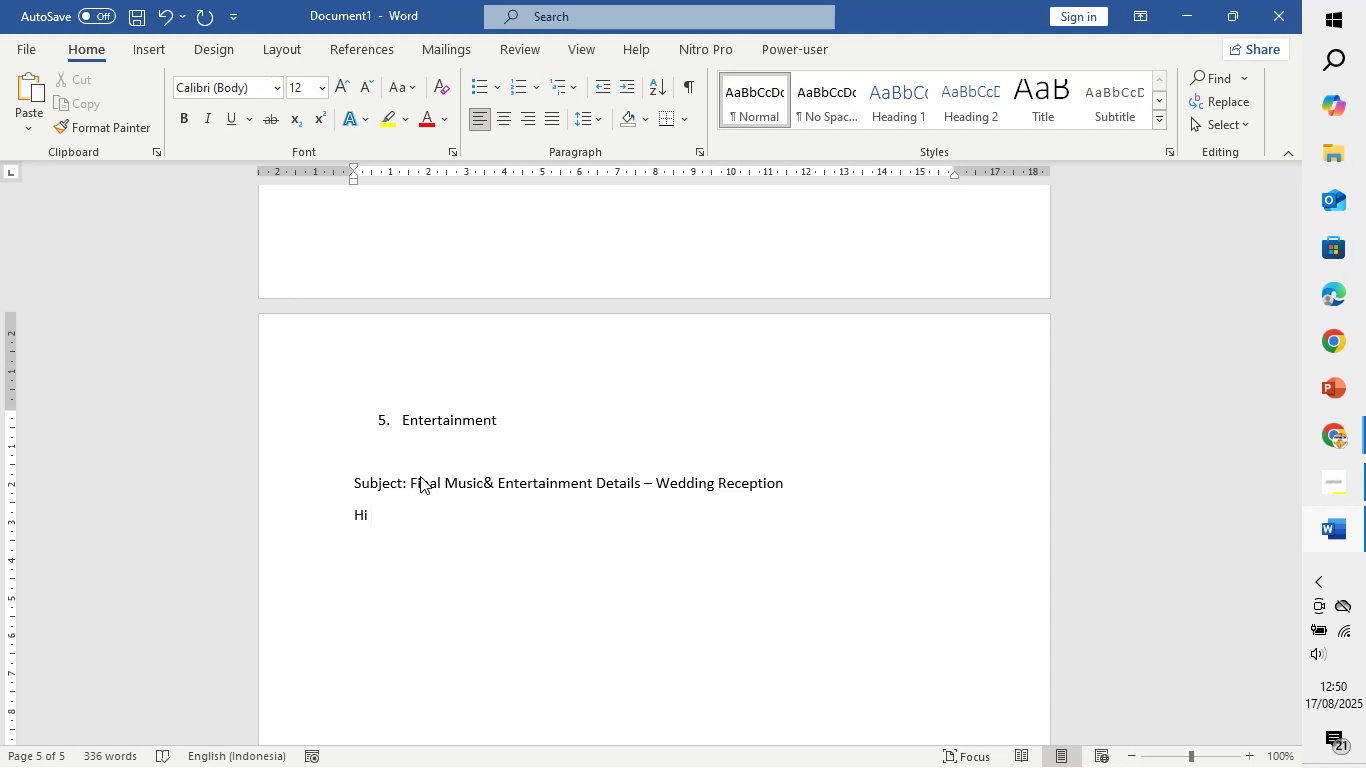 
wait(5.42)
 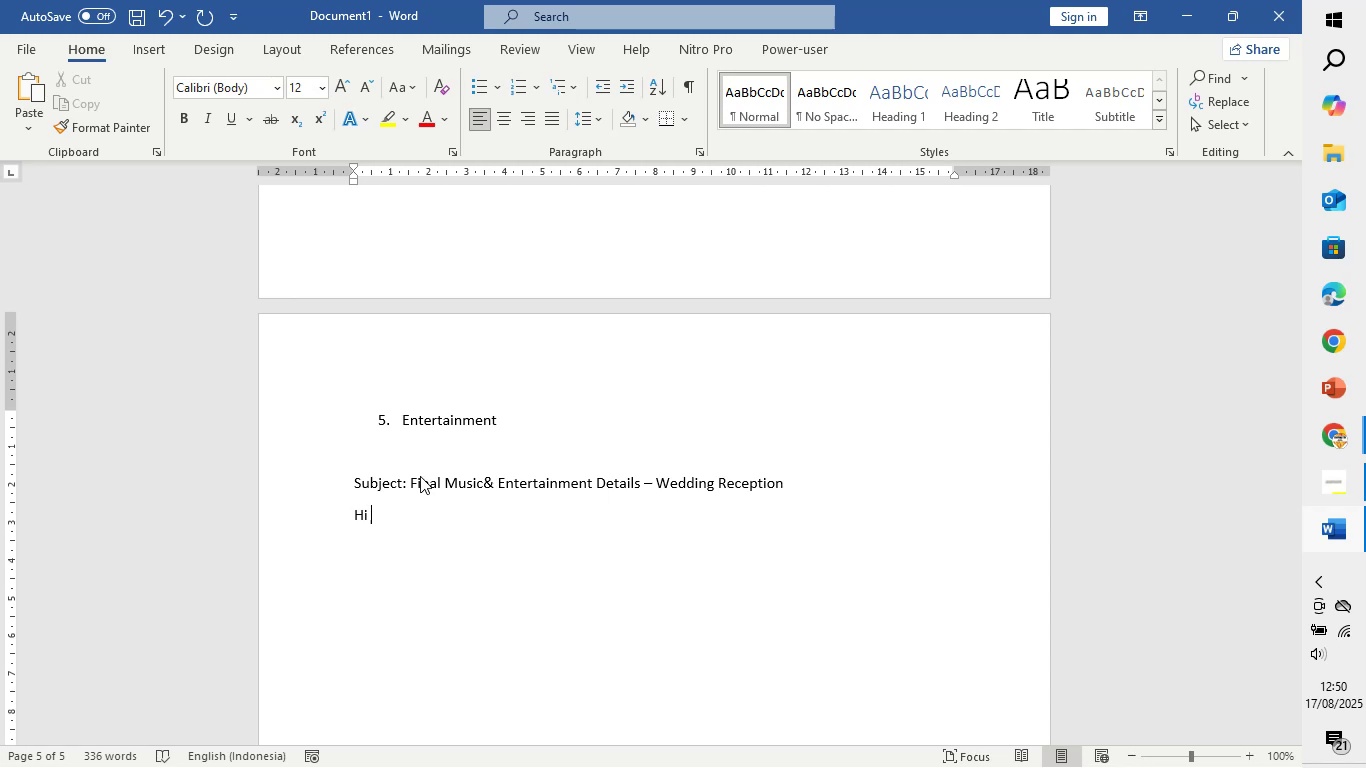 
hold_key(key=Enter, duration=0.62)
 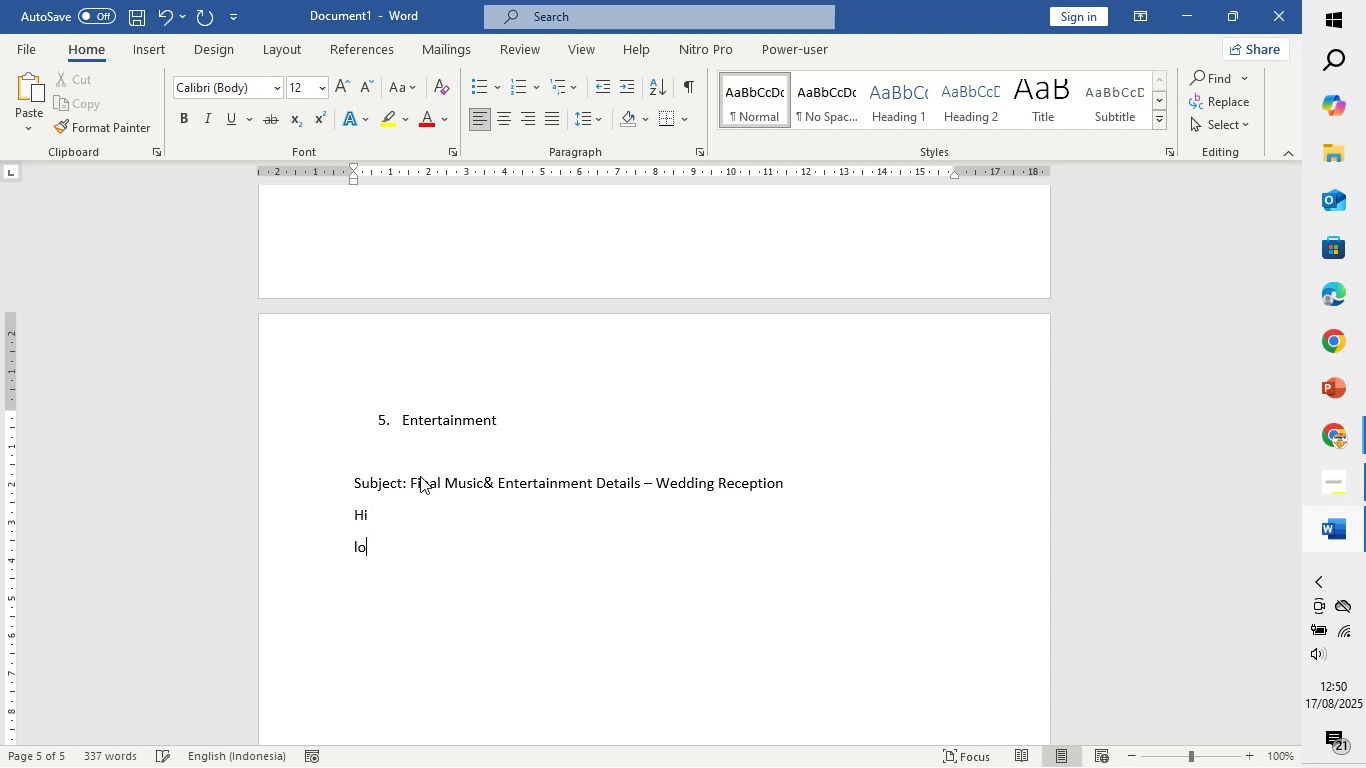 
type(love)
key(Backspace)
key(Backspace)
key(Backspace)
key(Backspace)
key(Backspace)
type(Love Birds Bnd)
key(Backspace)
key(Backspace)
type(and!)
 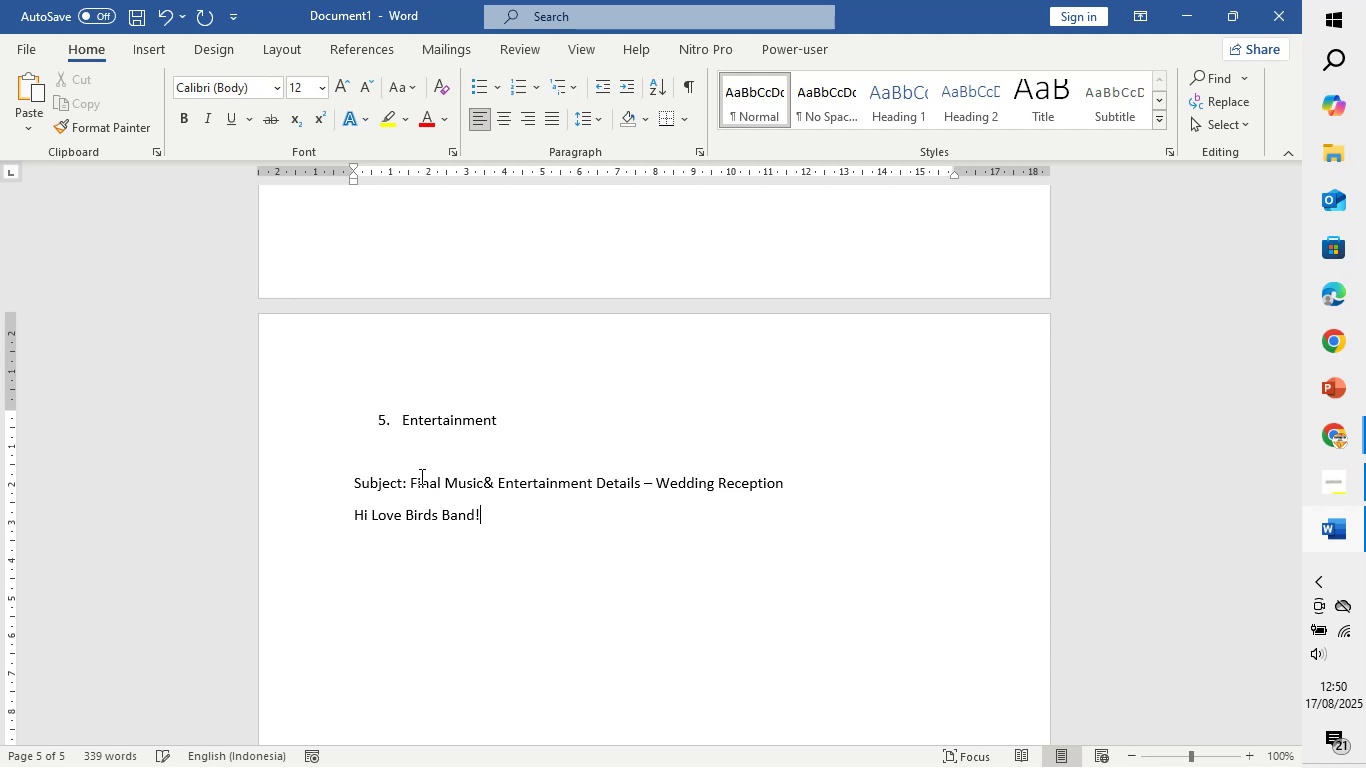 
key(Enter)
 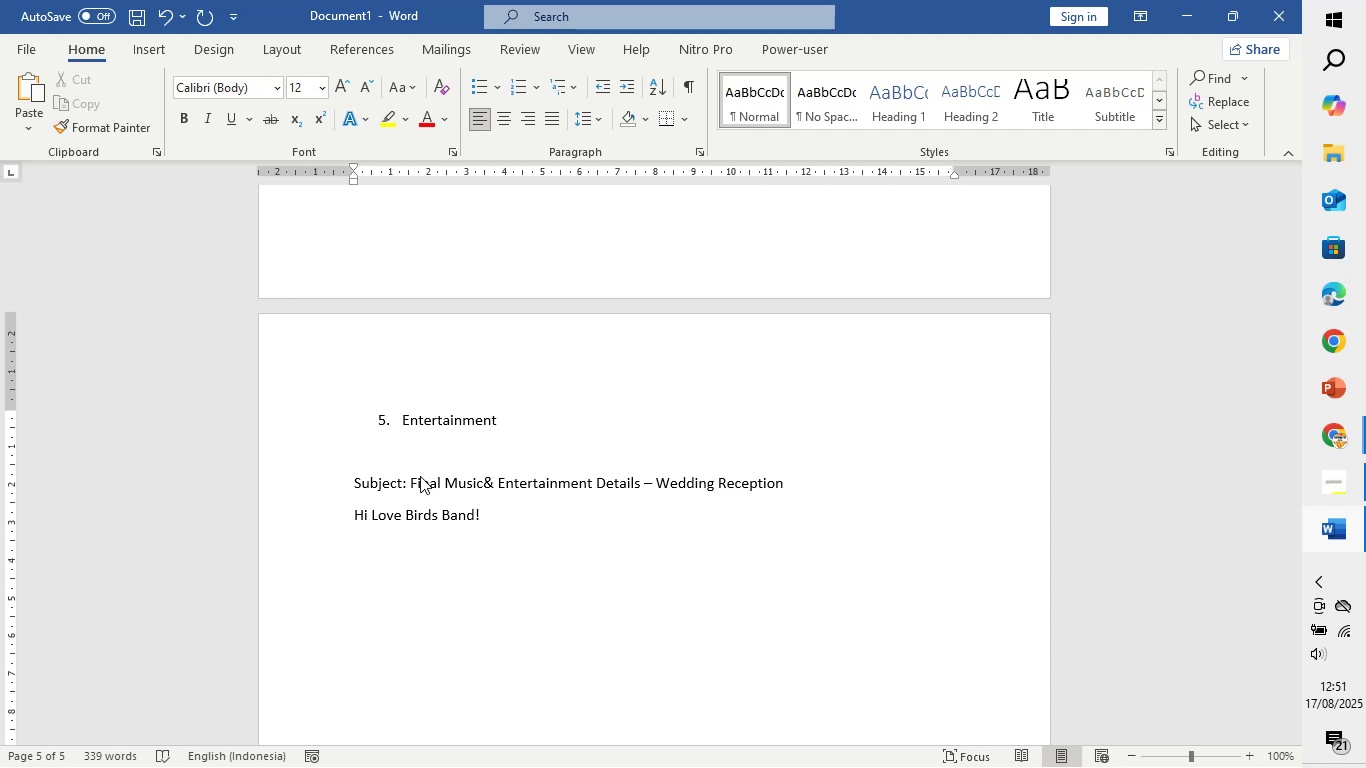 
type(we're looking forward to your performance at our)
 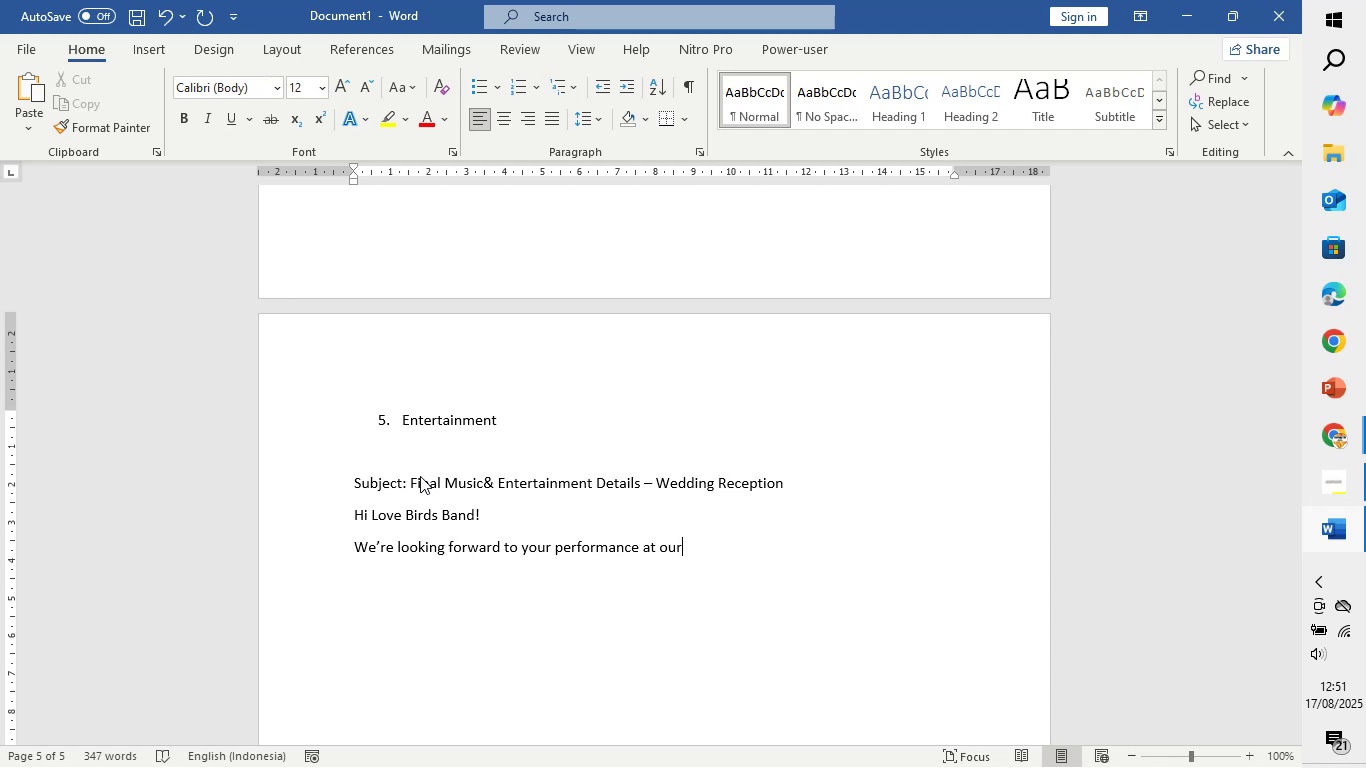 
key(Space)
 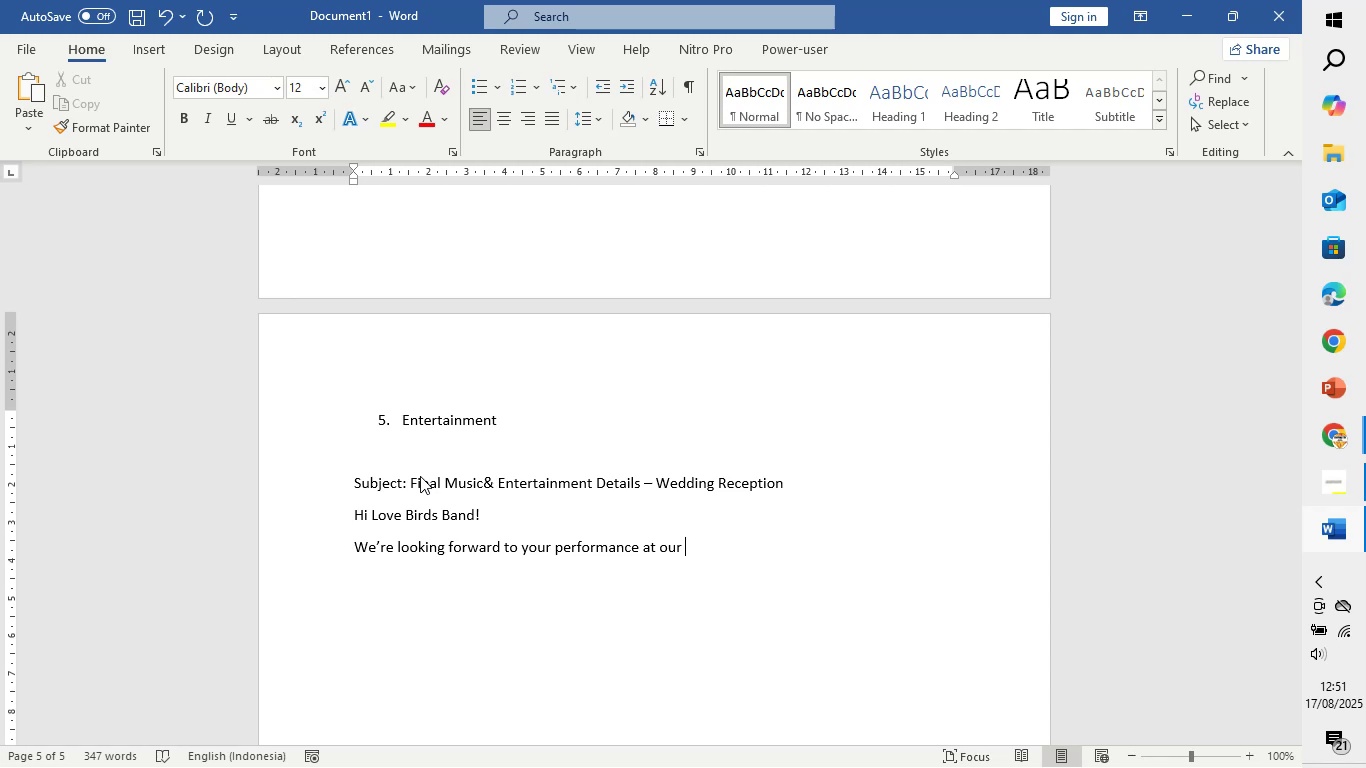 
type(wedding reception)
 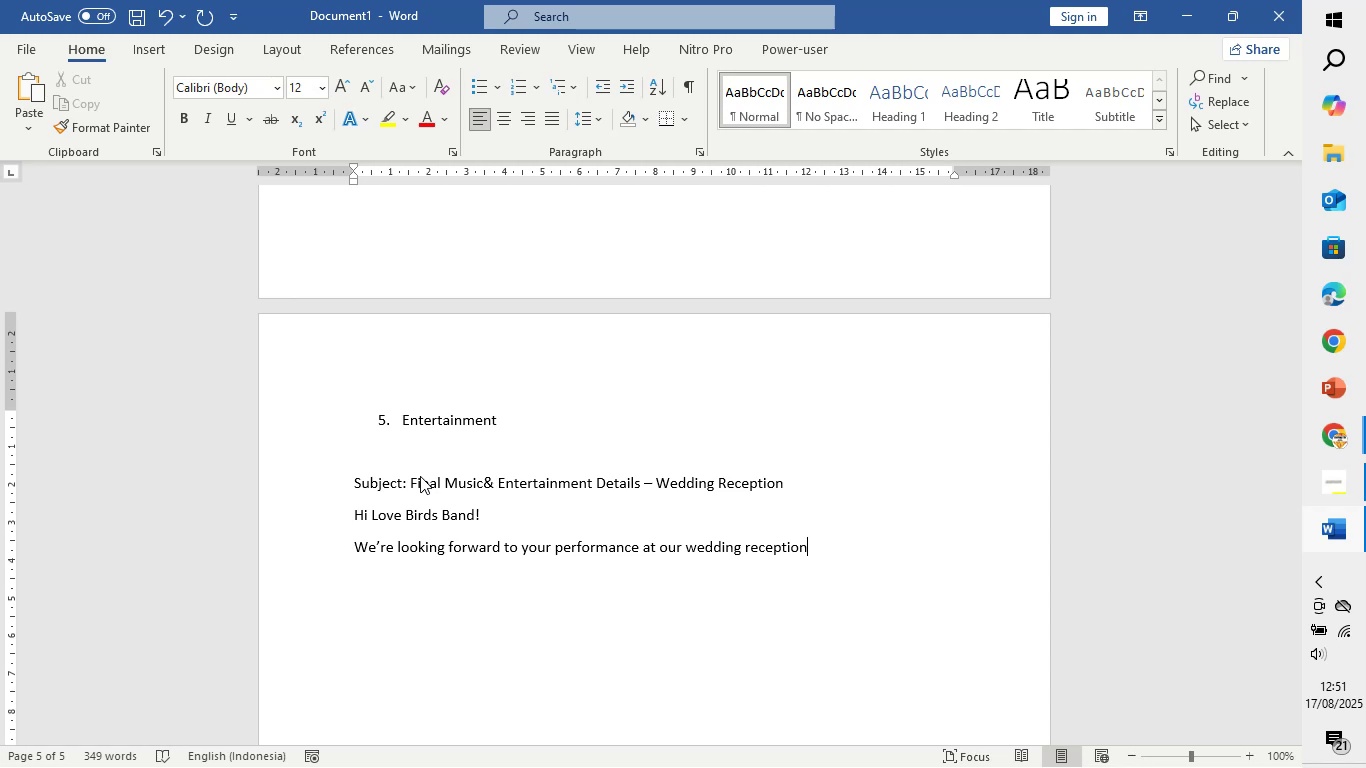 
type( on O)
key(Backspace)
type(Tues)
 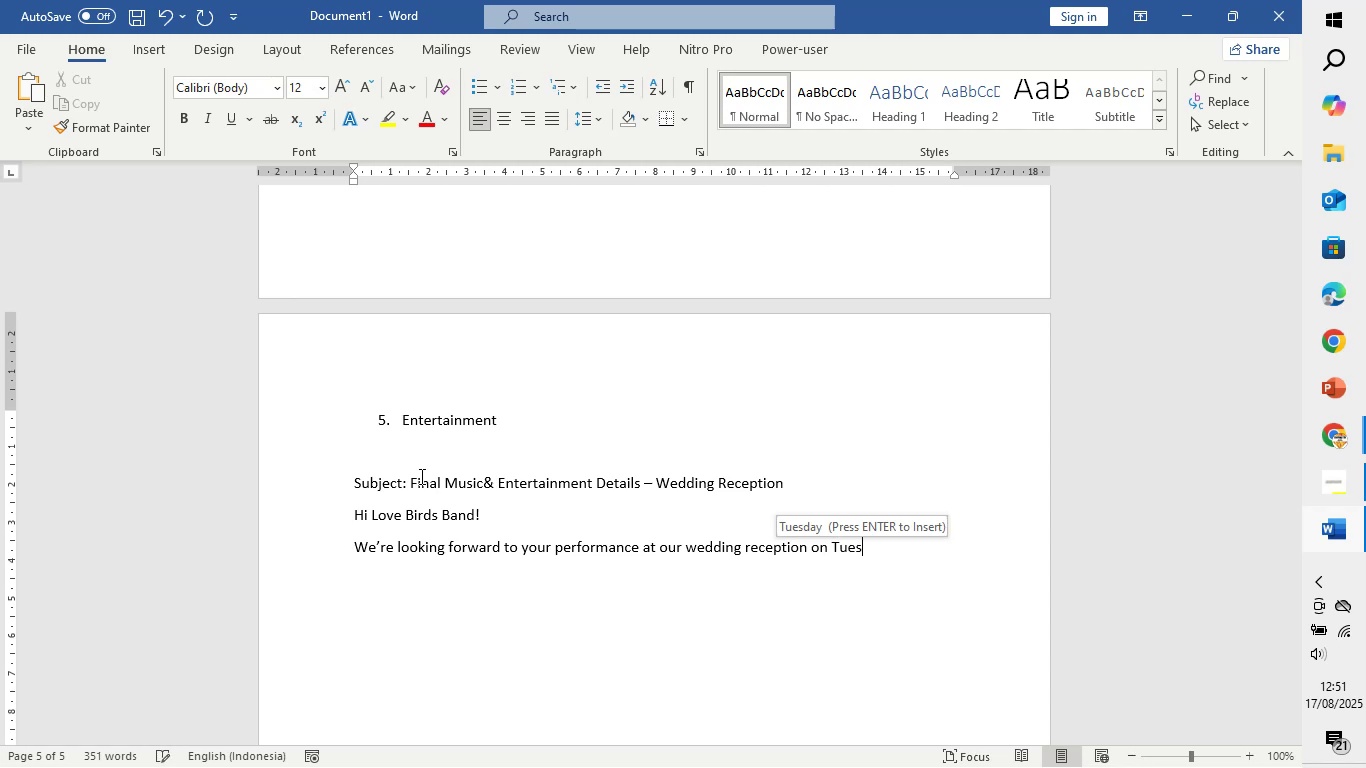 
key(Enter)
 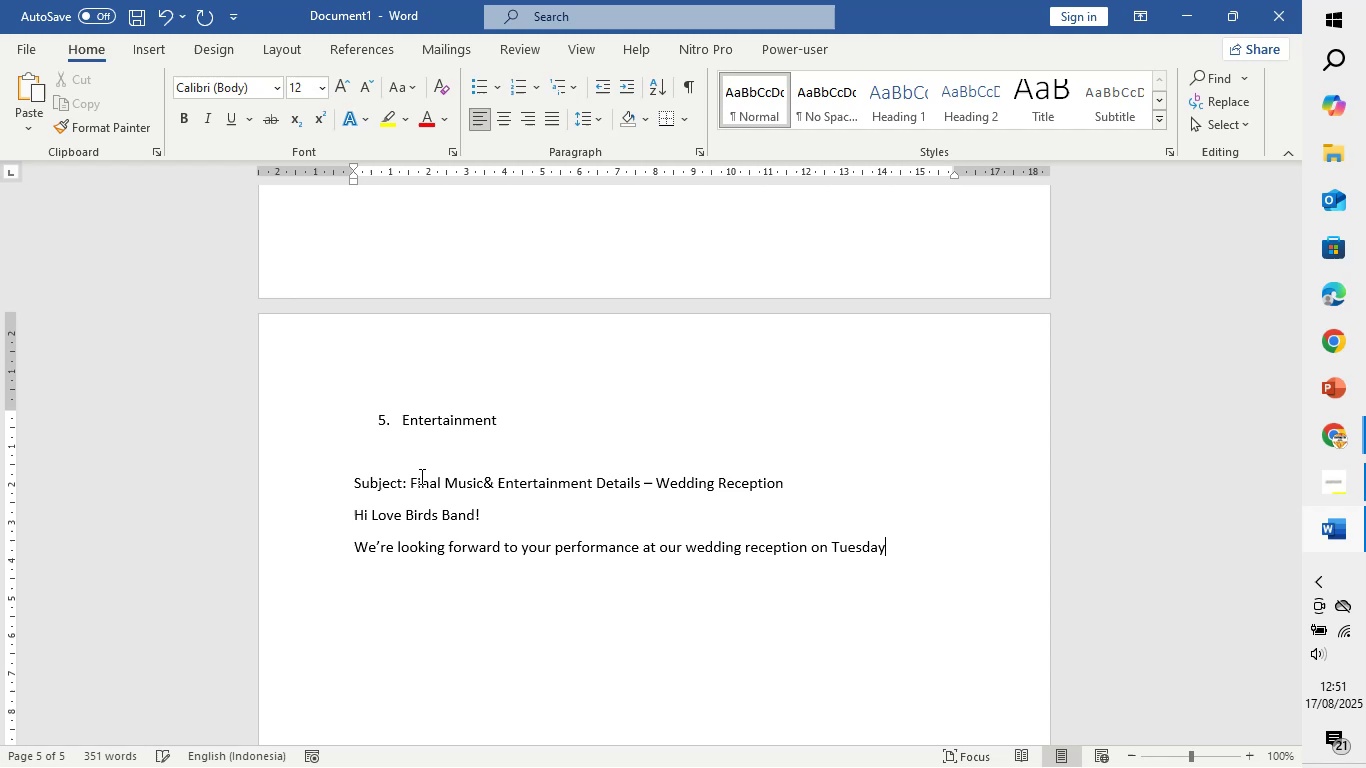 
type(, Octo)
 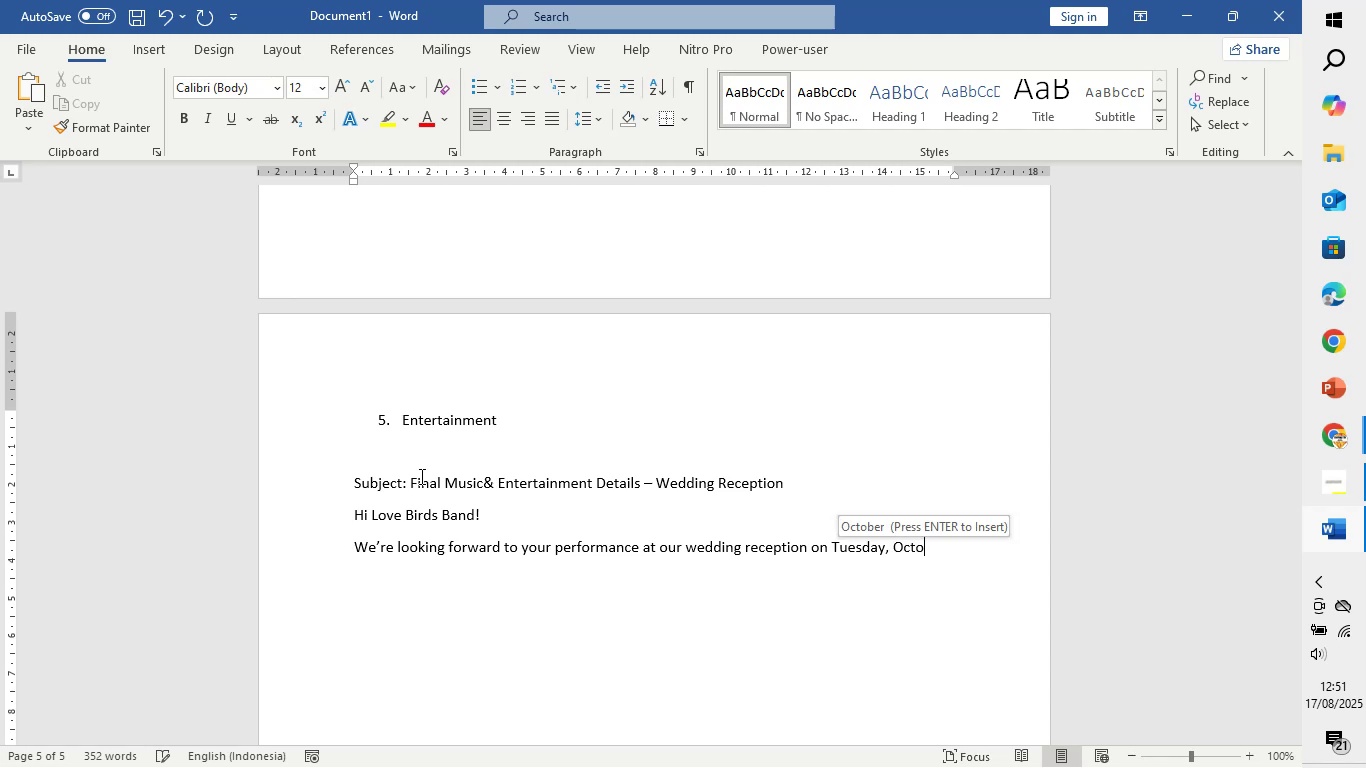 
 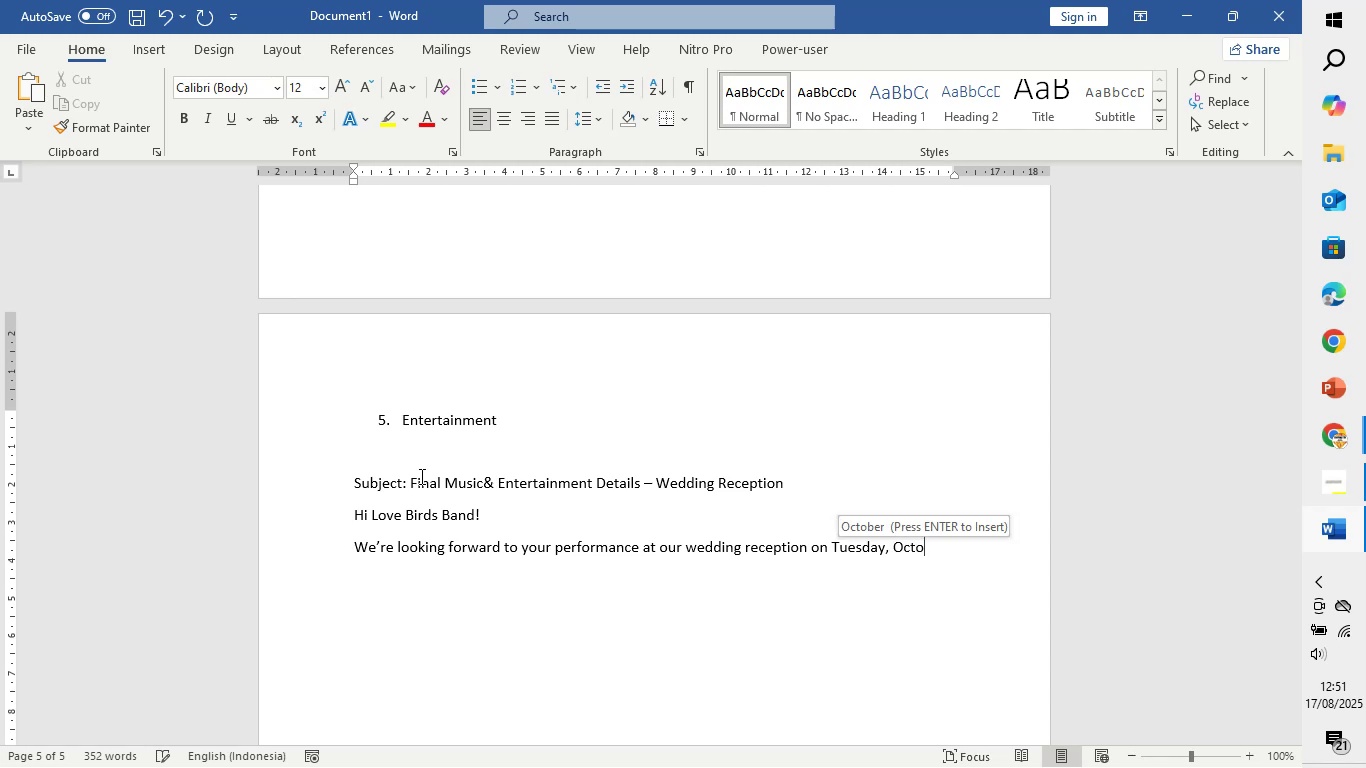 
key(Enter)
 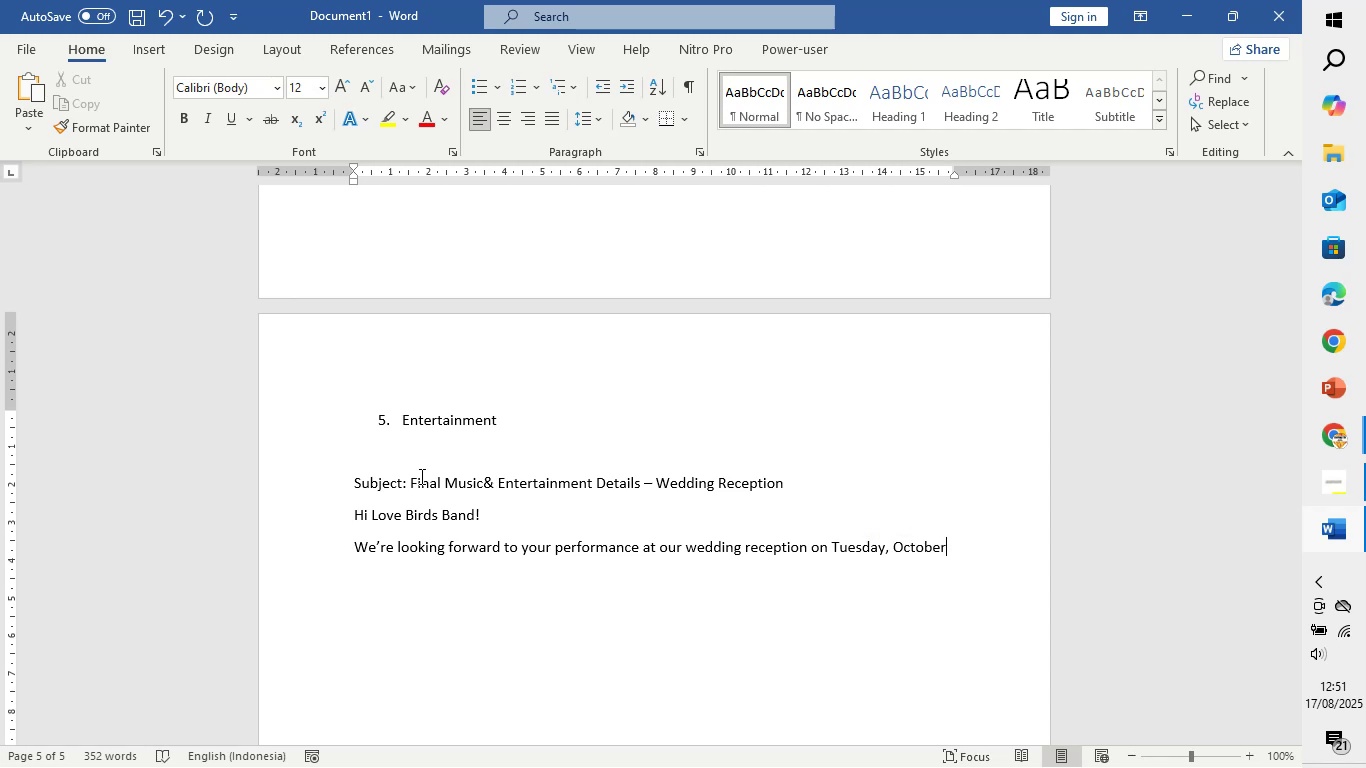 
key(Space)
 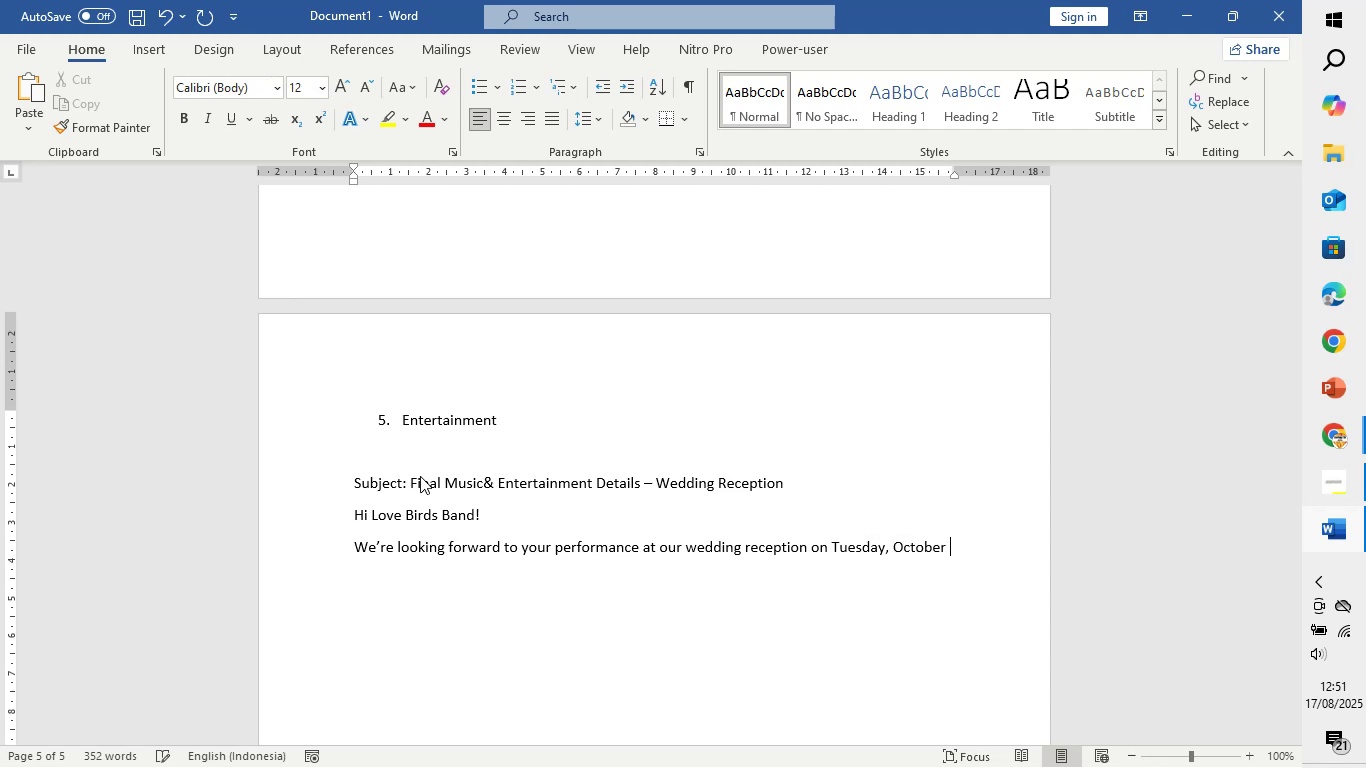 
key(7)
 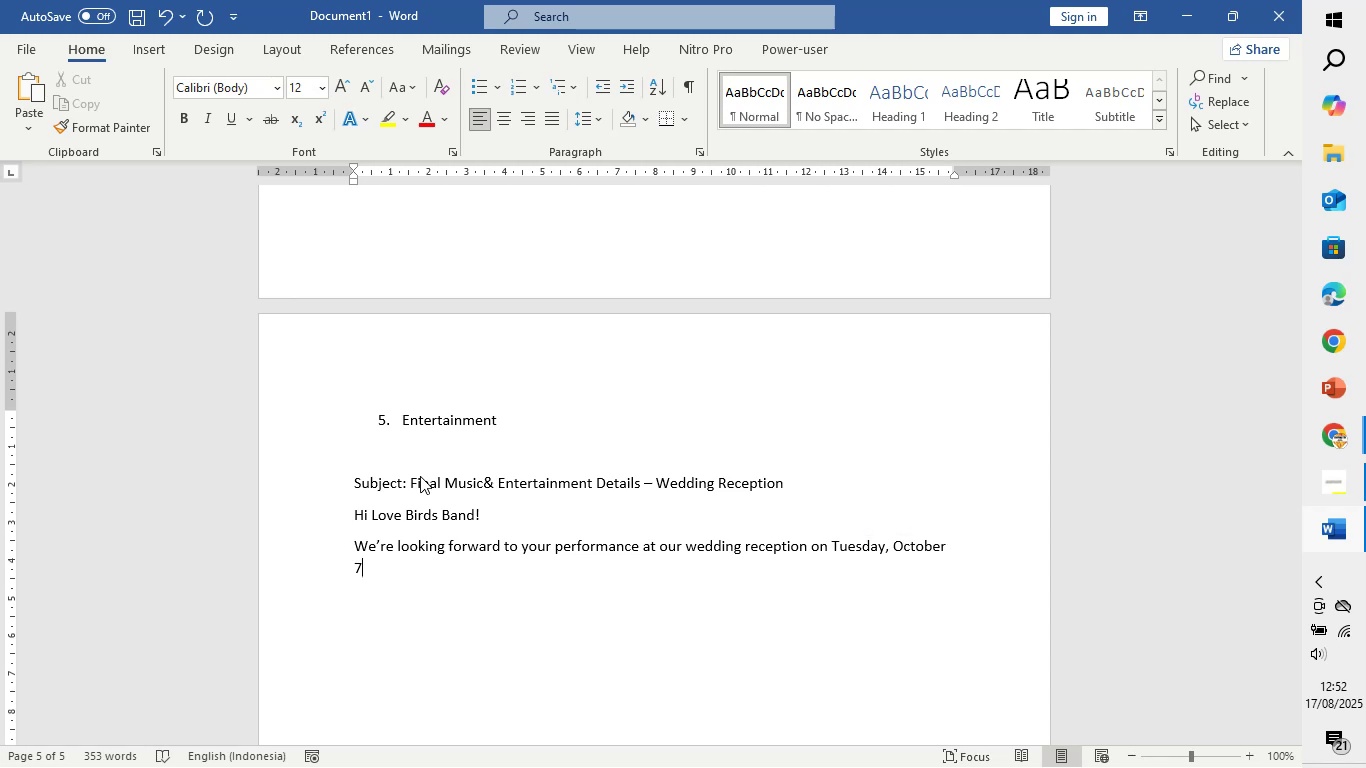 
type(, 2025 at )
 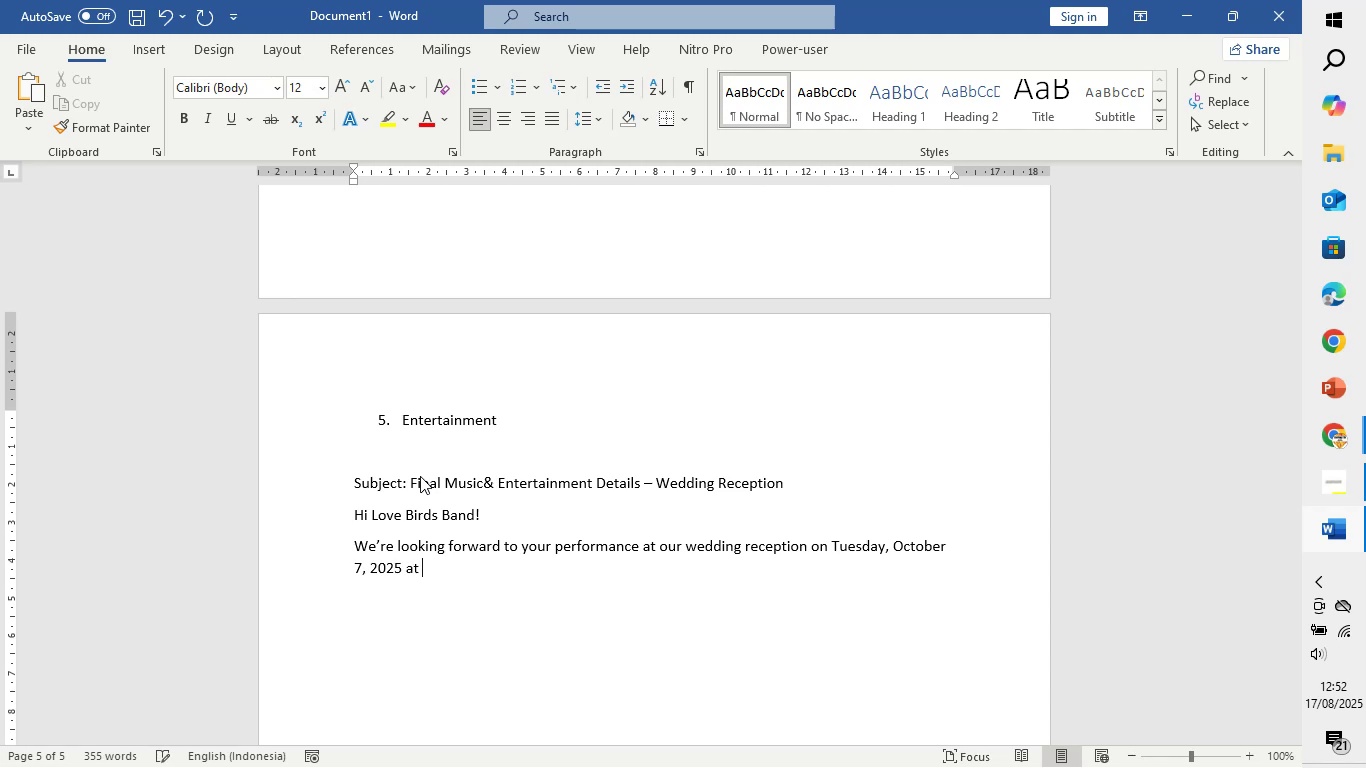 
key(Control+V)
 